 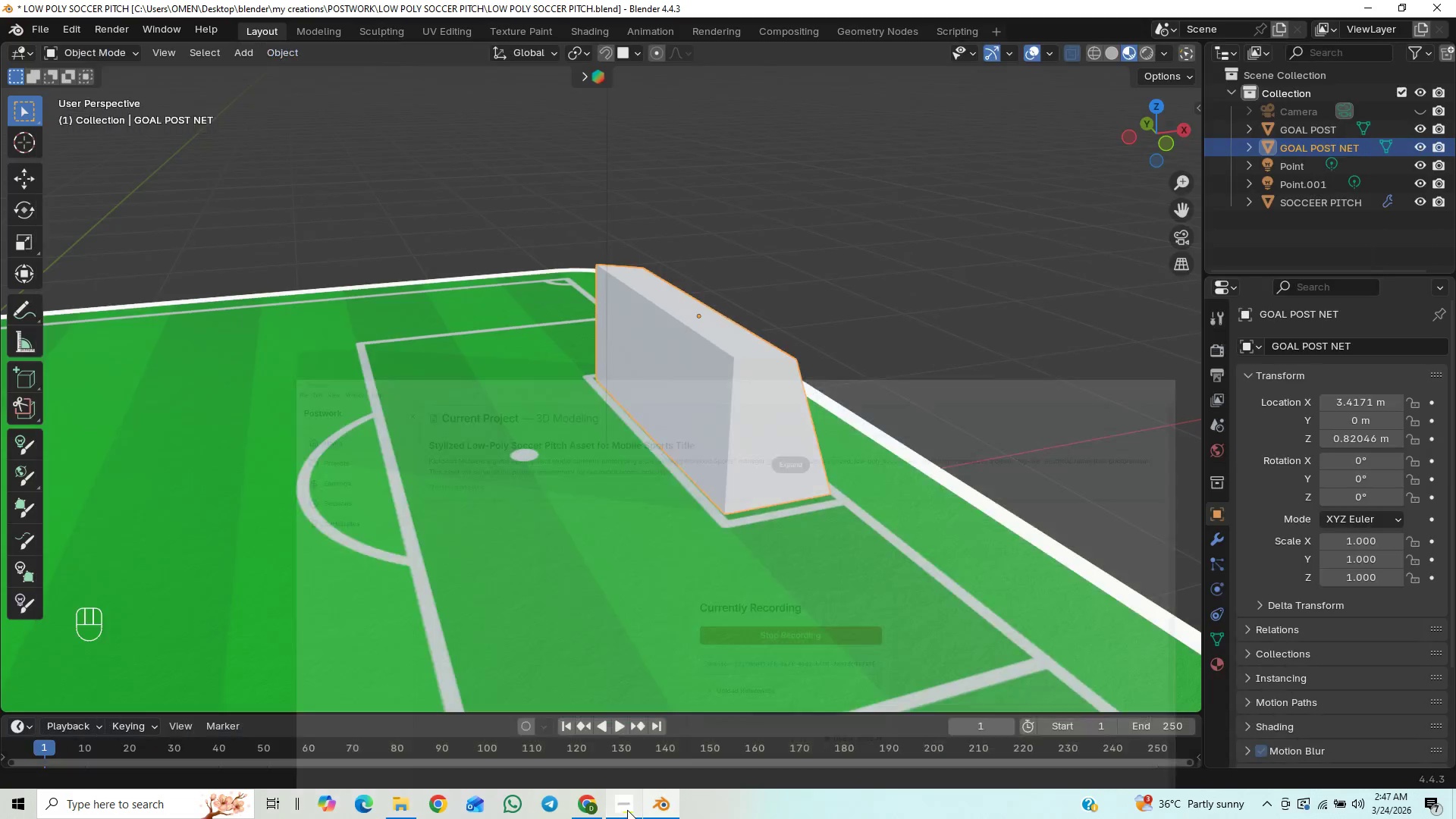 
key(Control+S)
 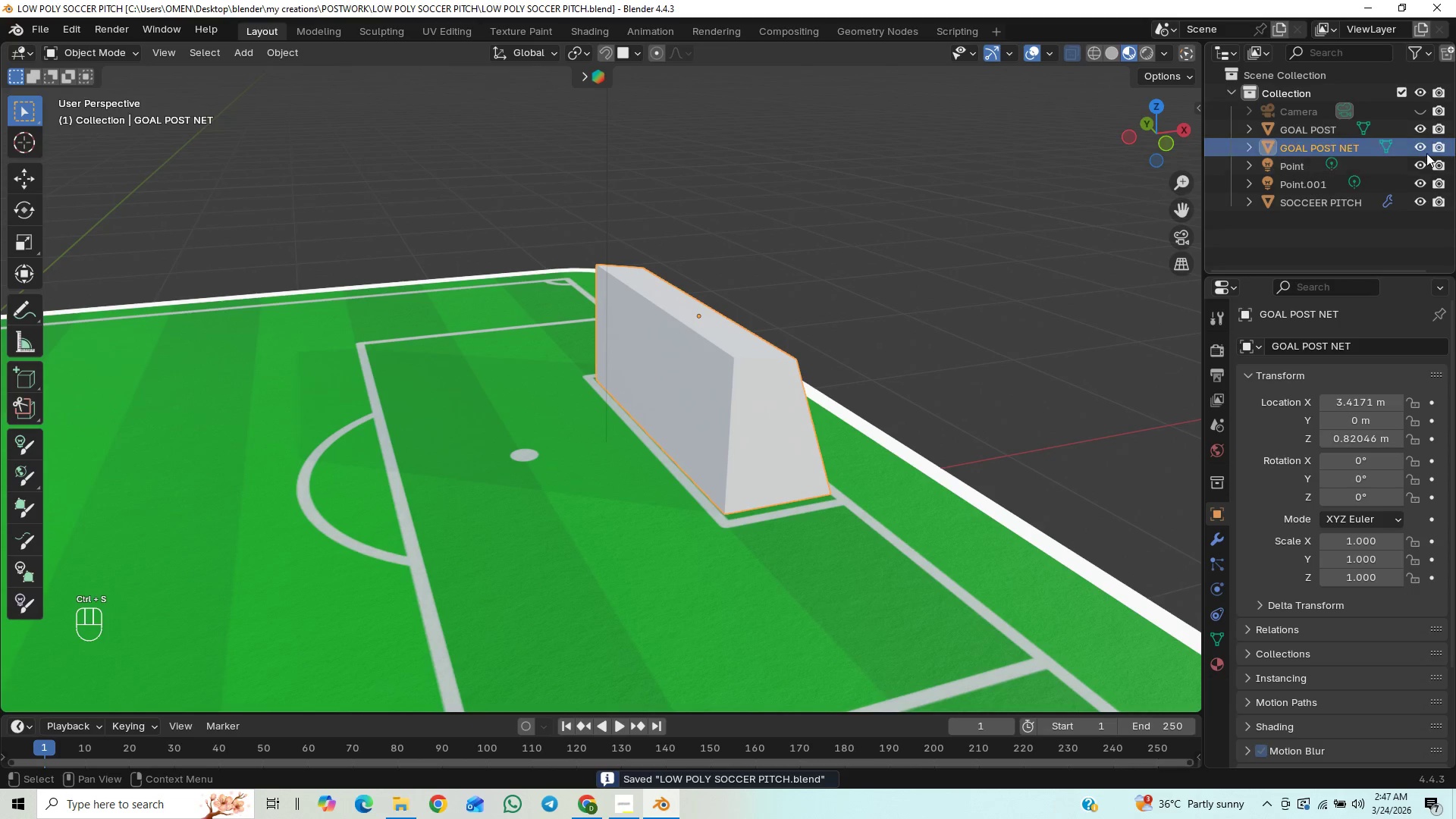 
left_click([1420, 148])
 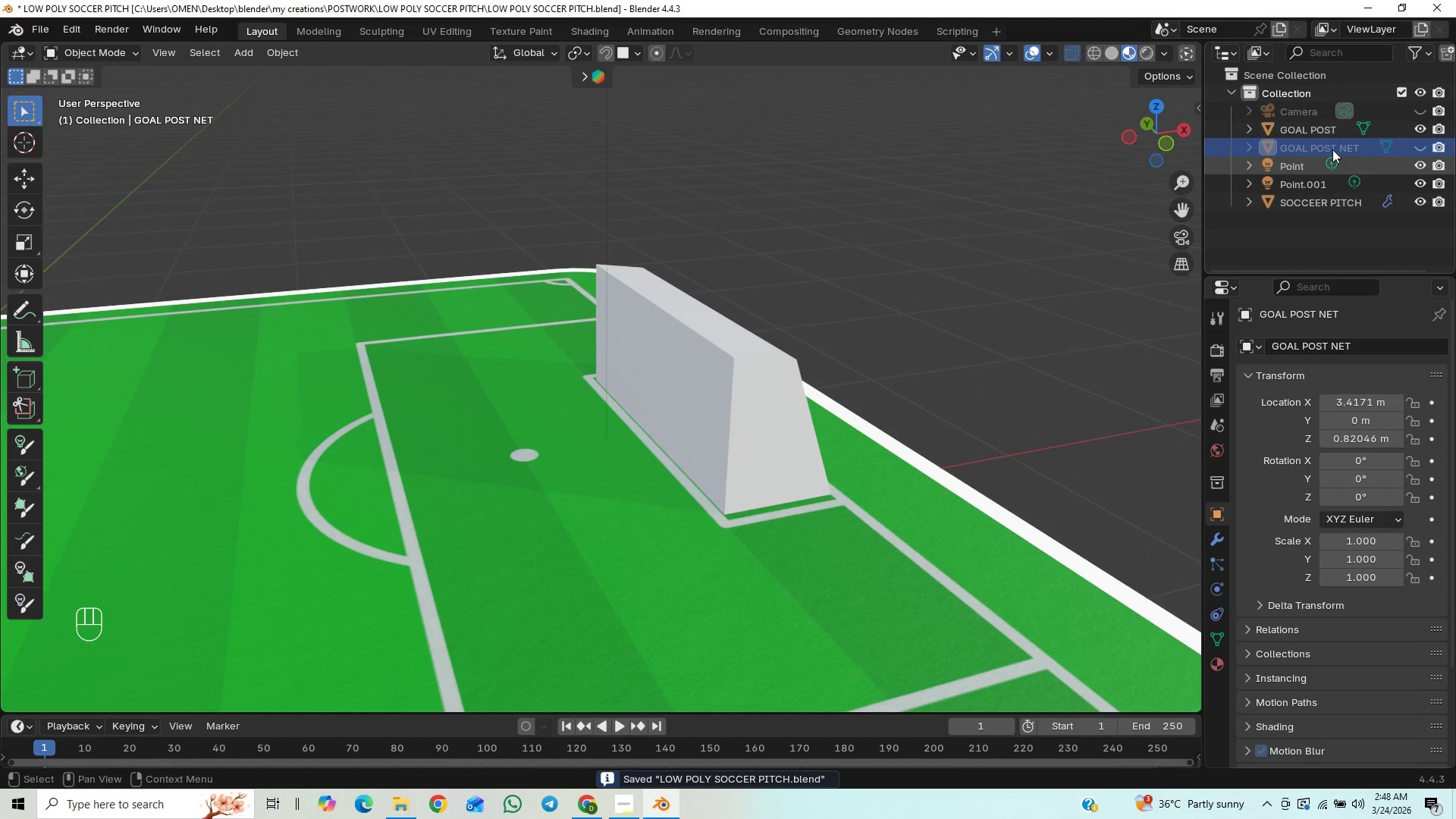 
left_click([1291, 134])
 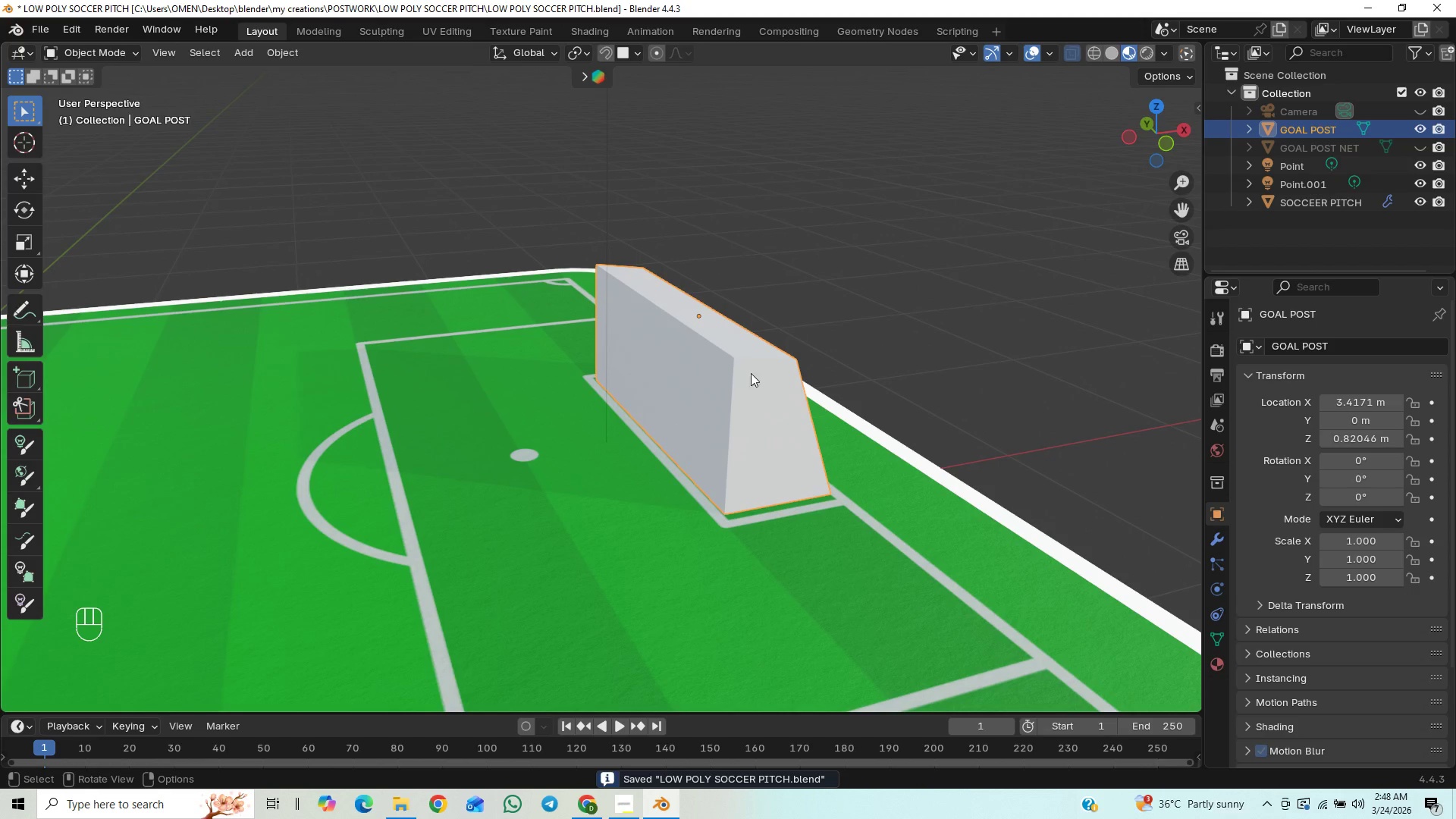 
left_click([701, 388])
 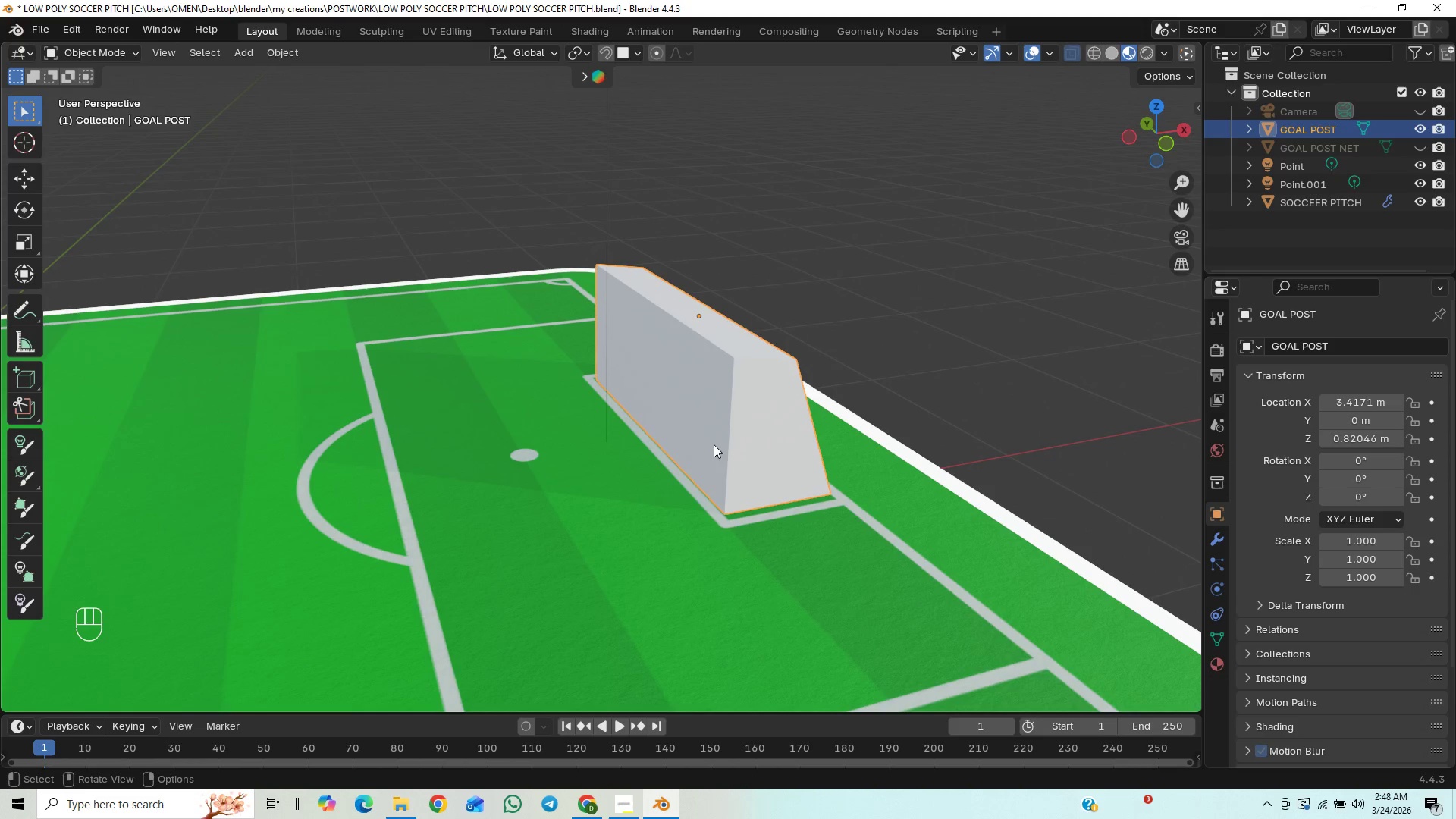 
key(G)
 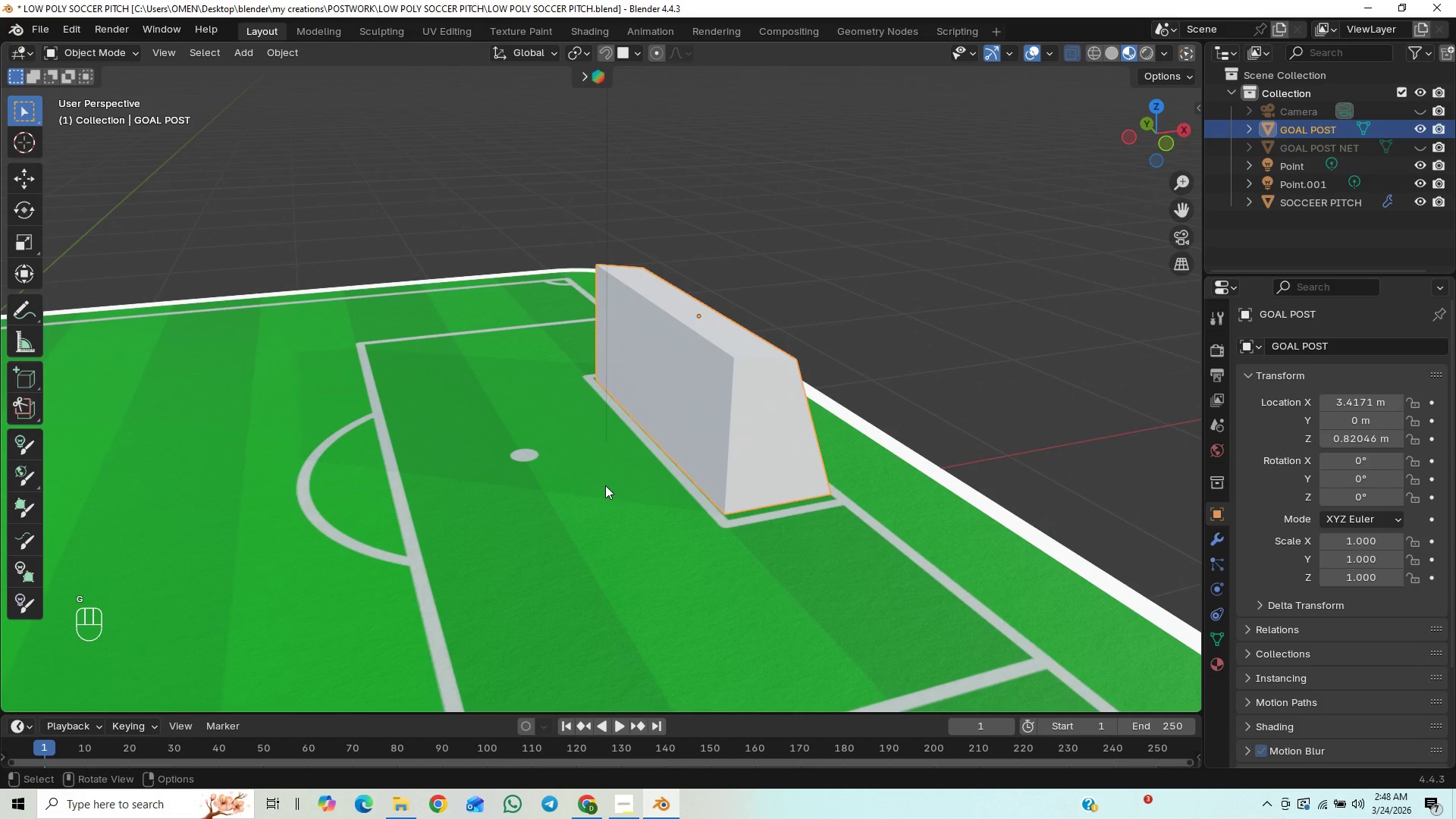 
key(Tab)
 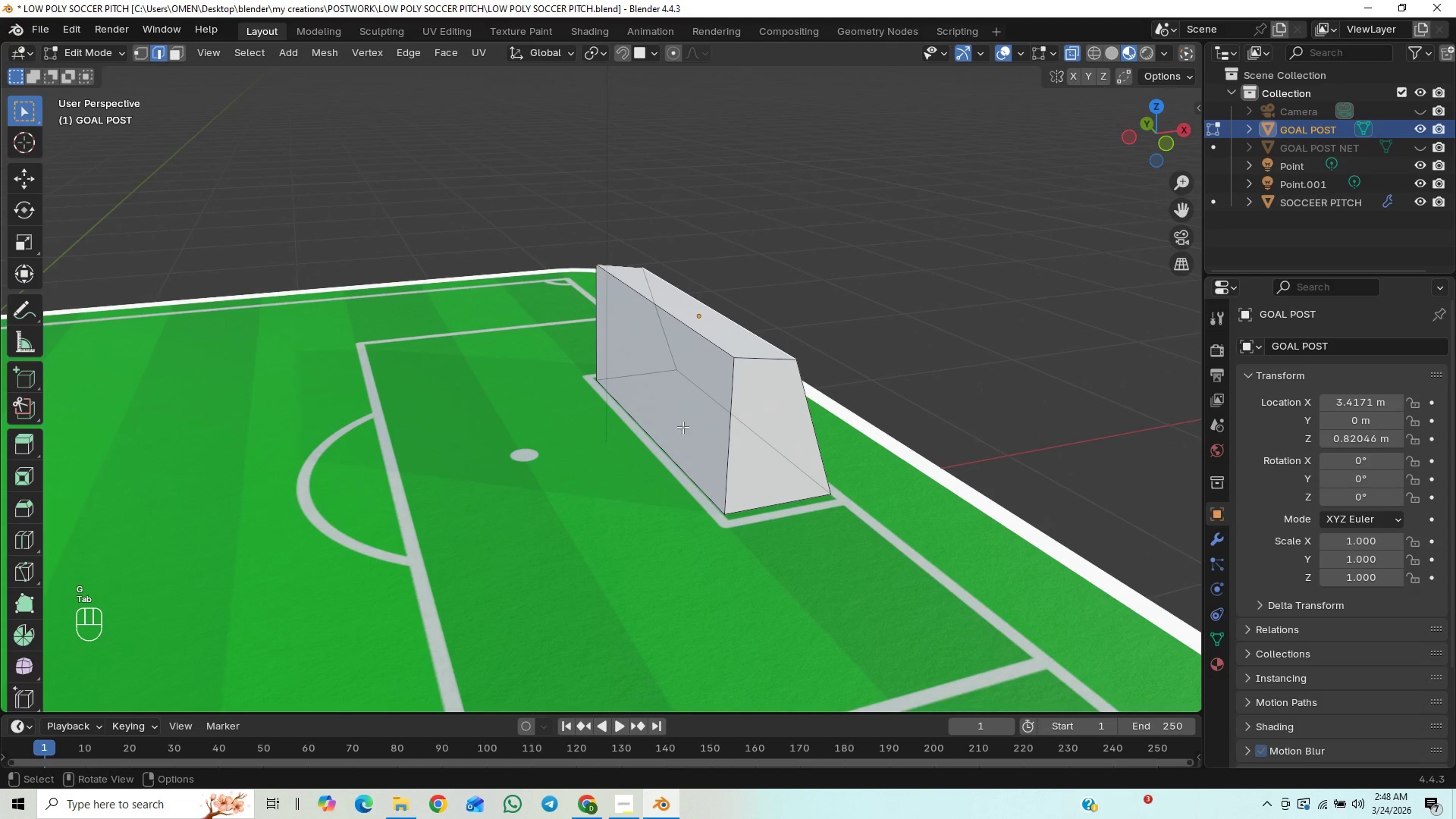 
left_click([686, 417])
 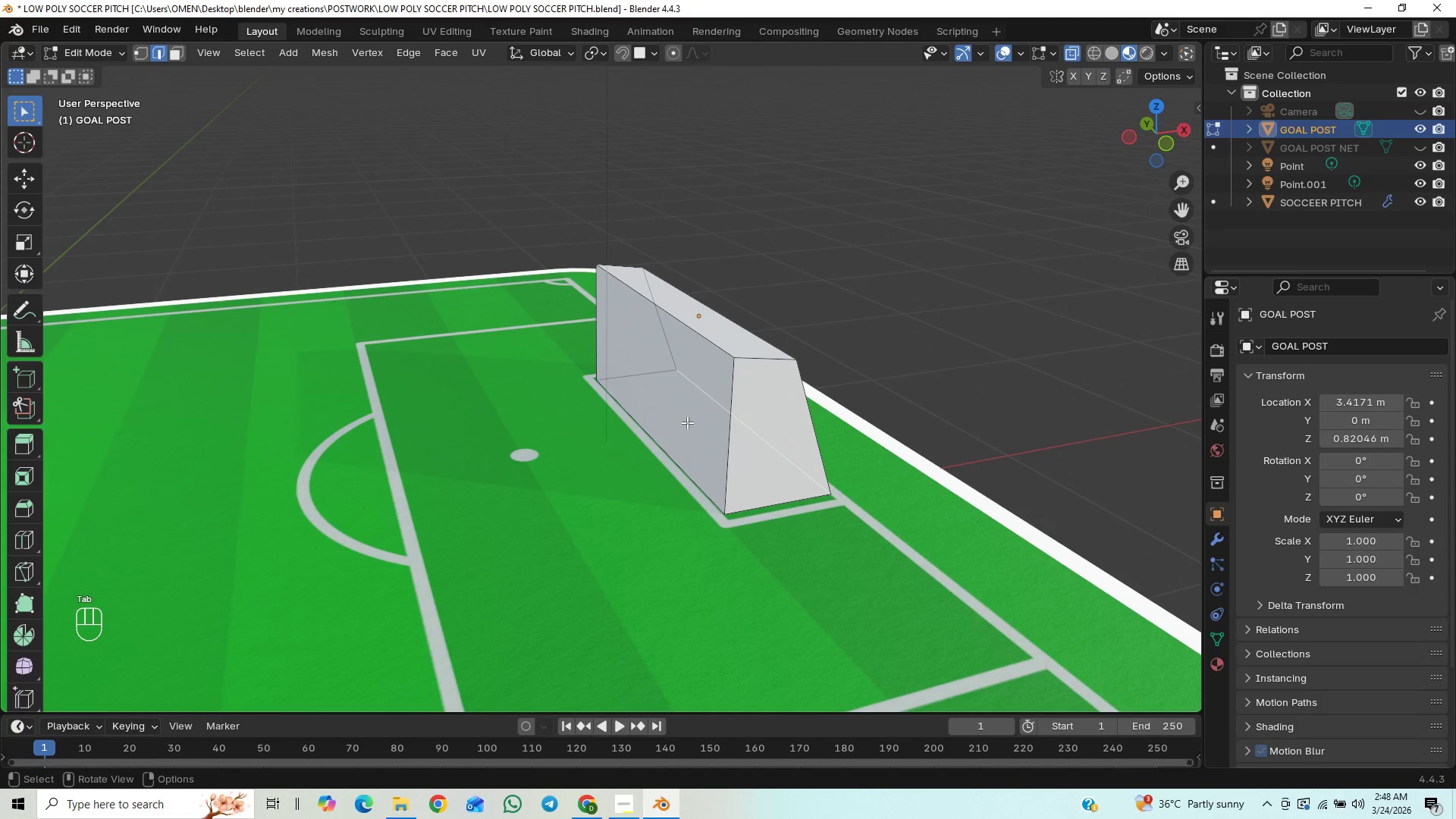 
key(3)
 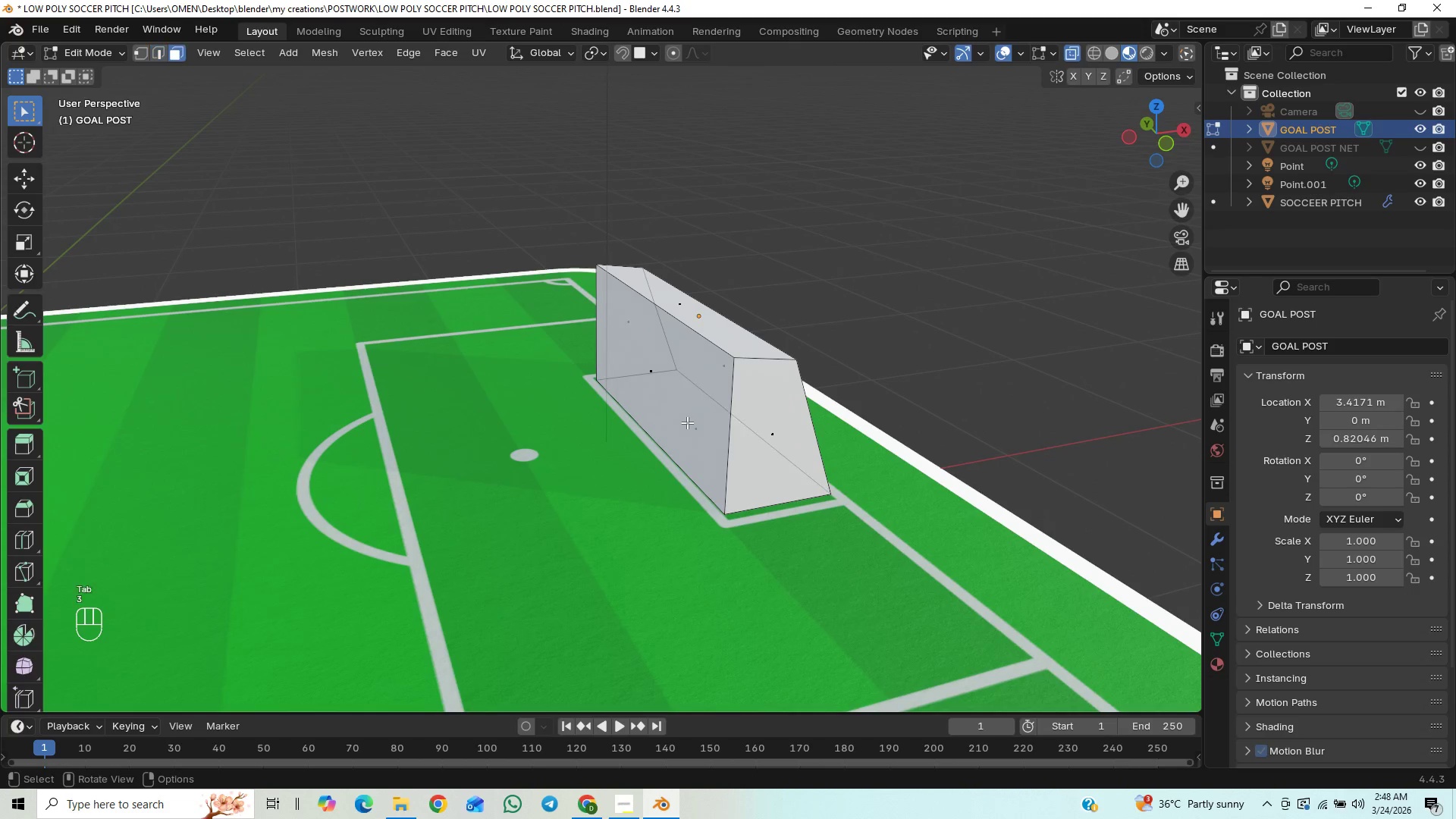 
left_click([687, 422])
 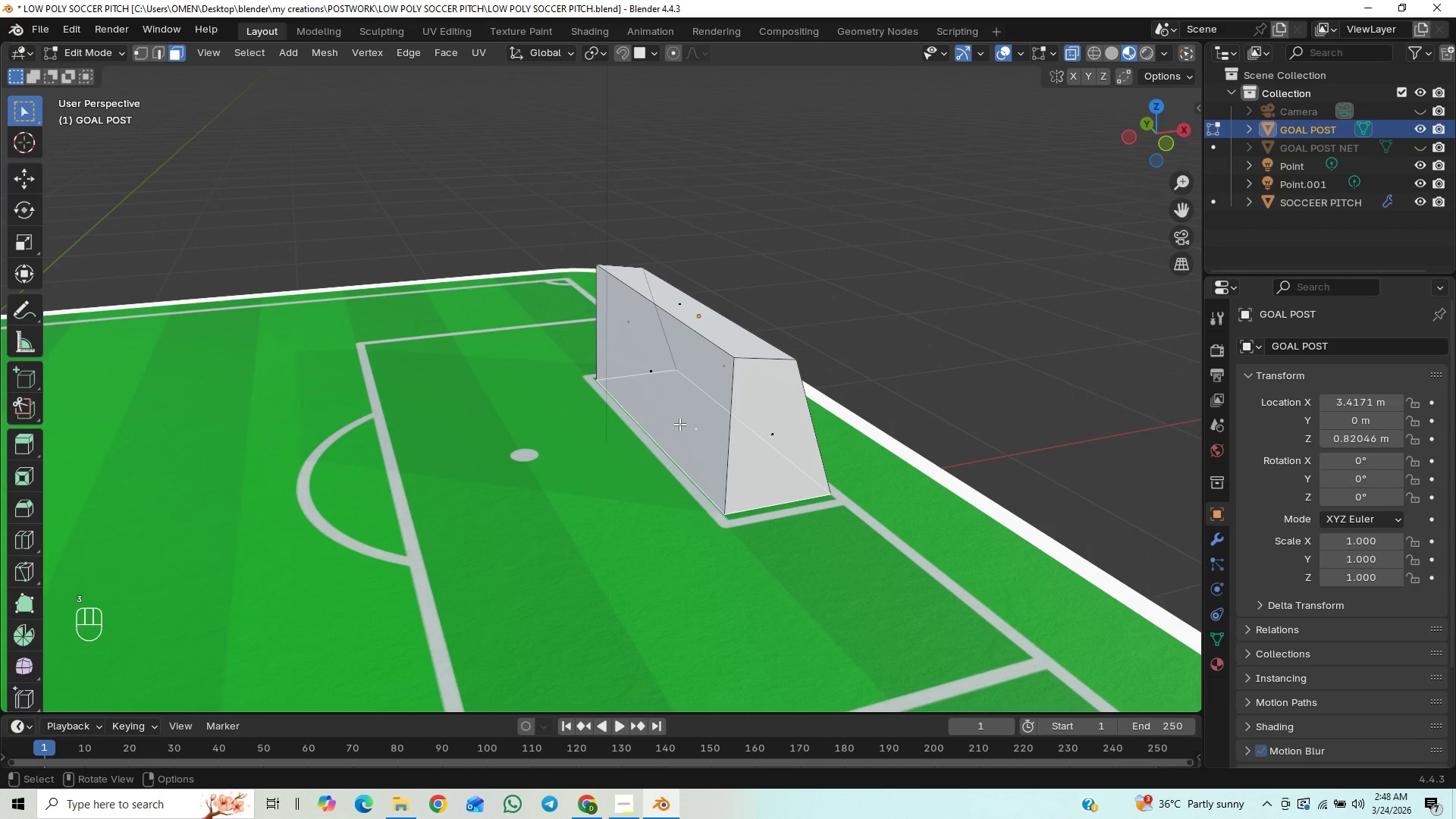 
hold_key(key=ShiftLeft, duration=0.66)
left_click([652, 375])
 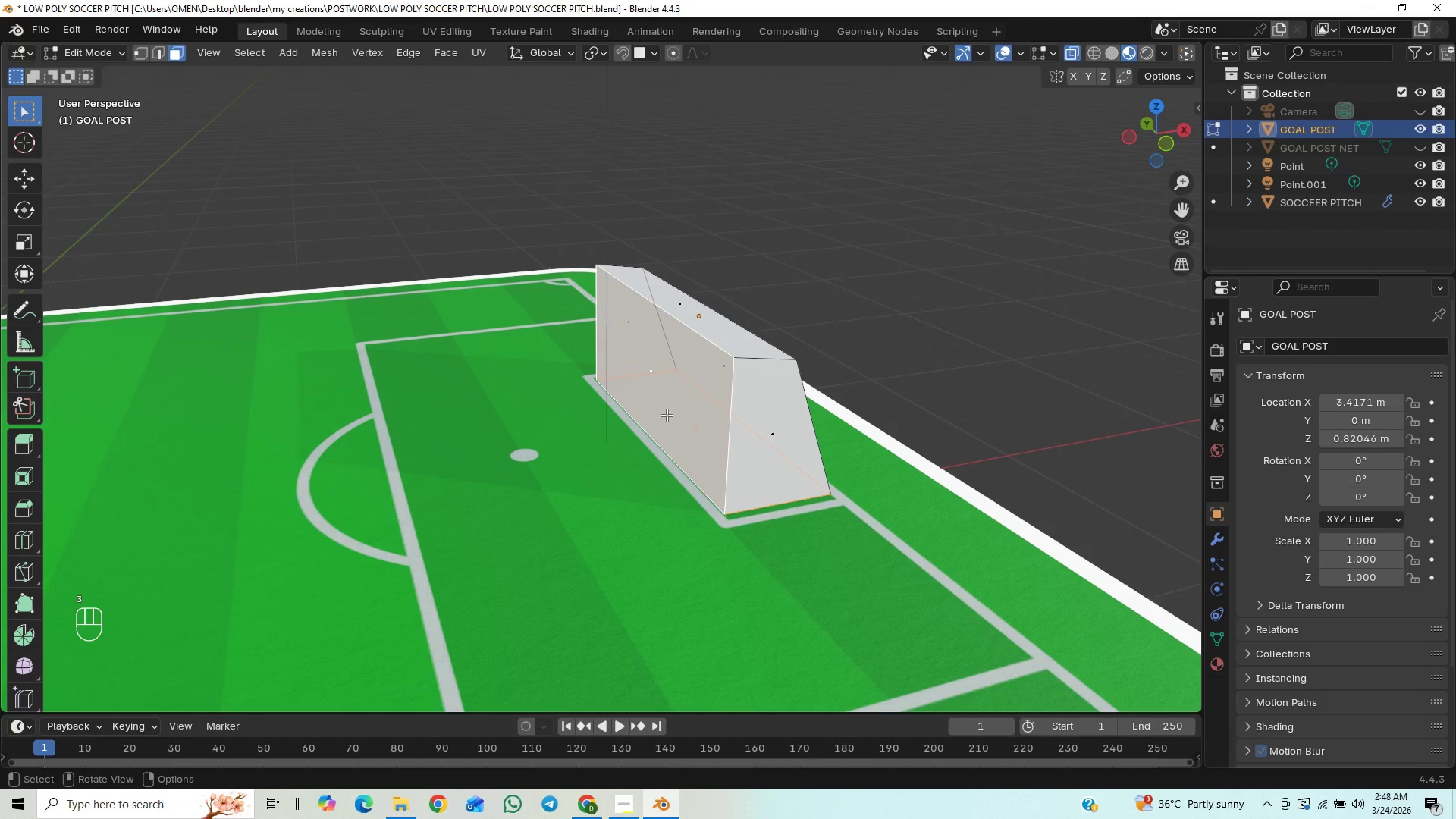 
left_click([667, 415])
 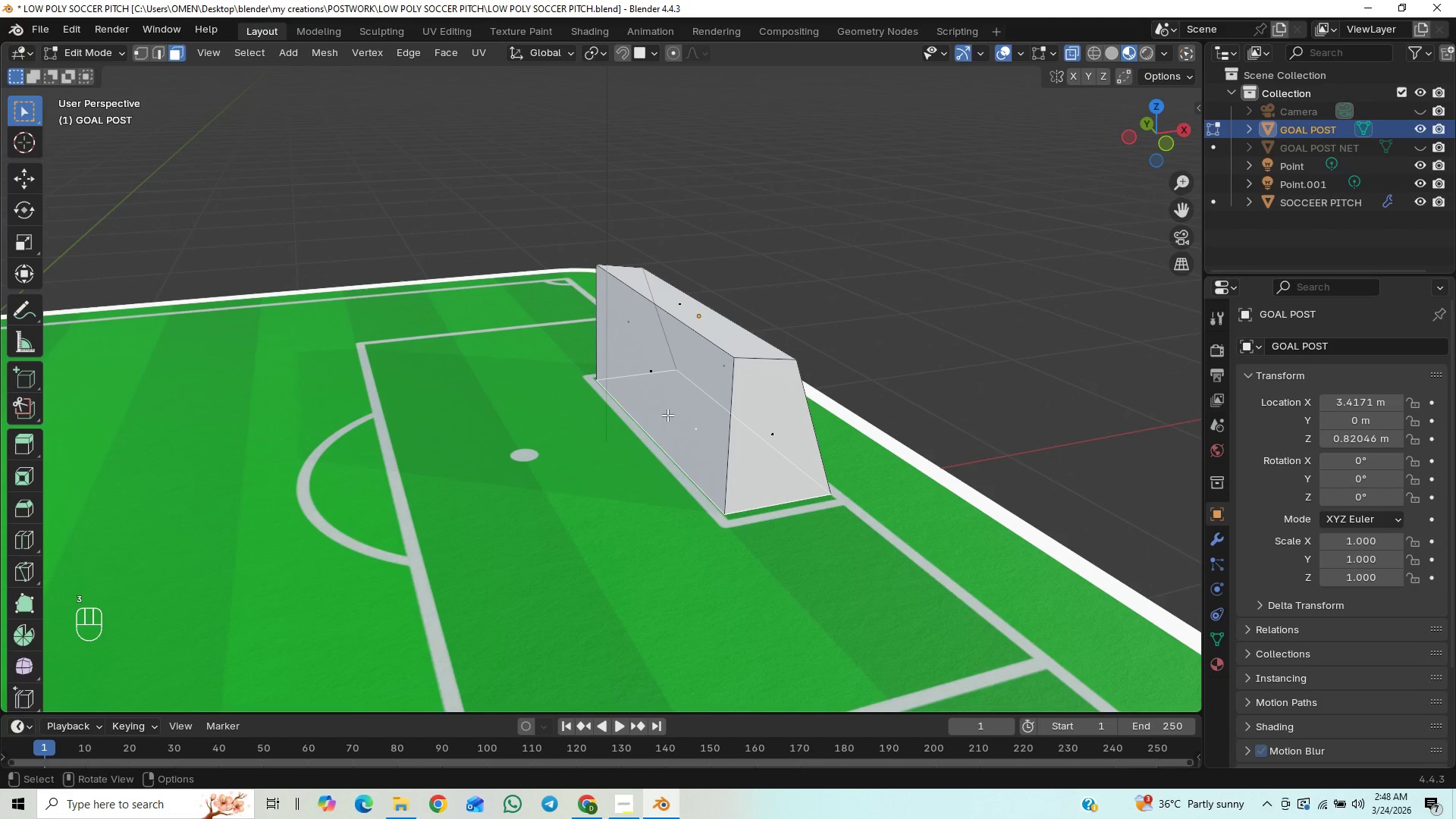 
hold_key(key=ShiftLeft, duration=0.47)
left_click([651, 372])
 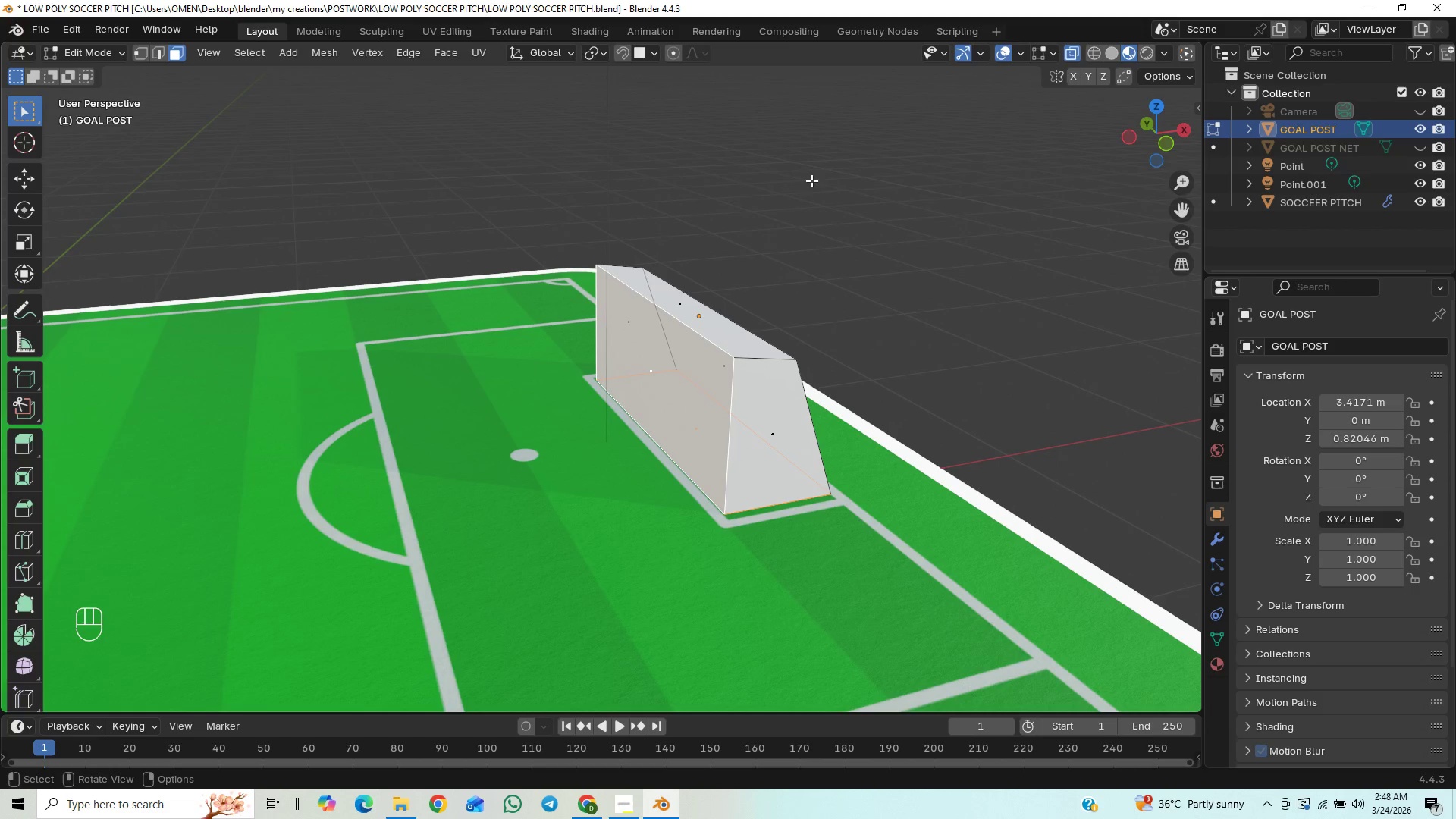 
key(X)
 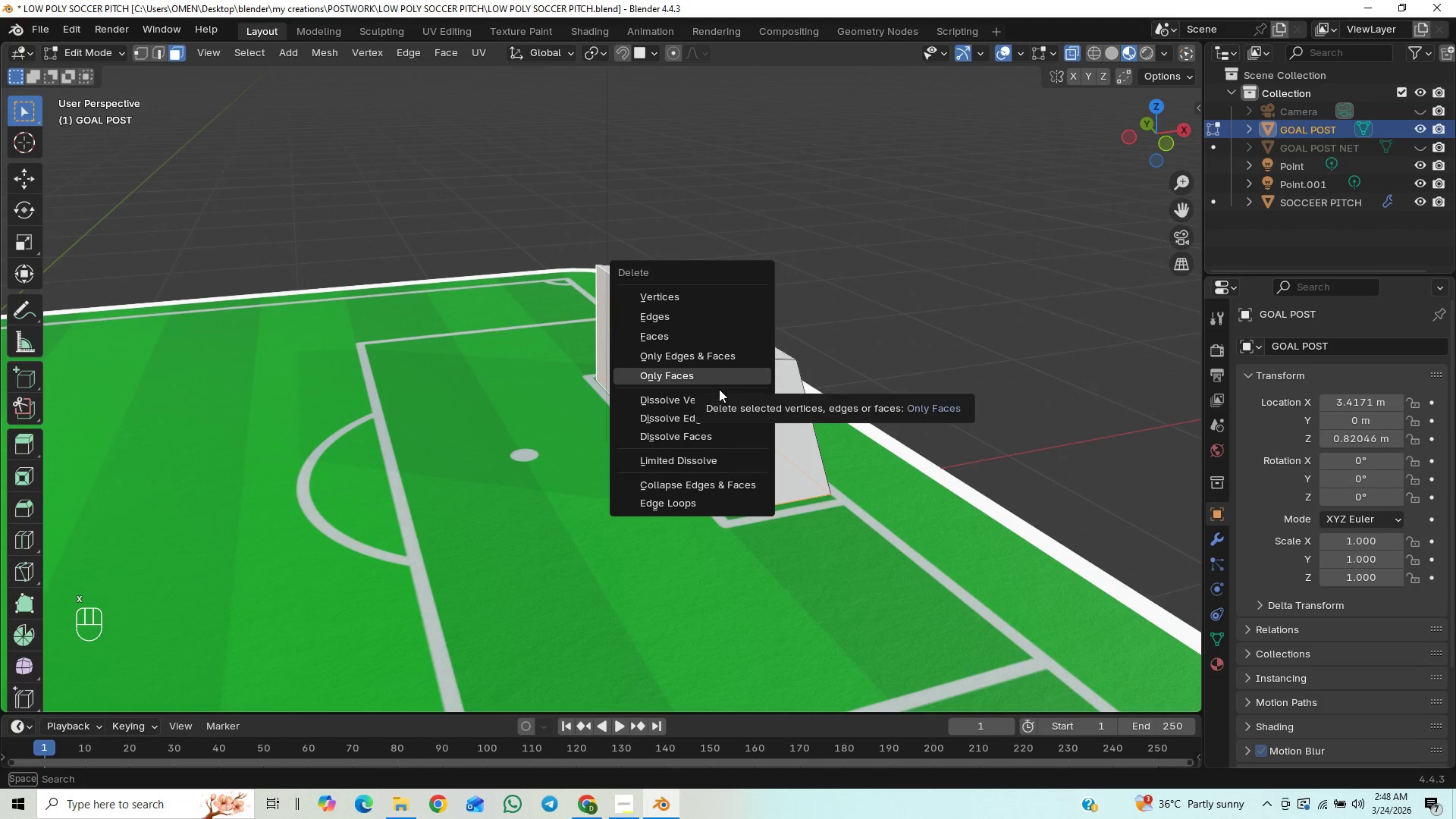 
left_click([717, 386])
 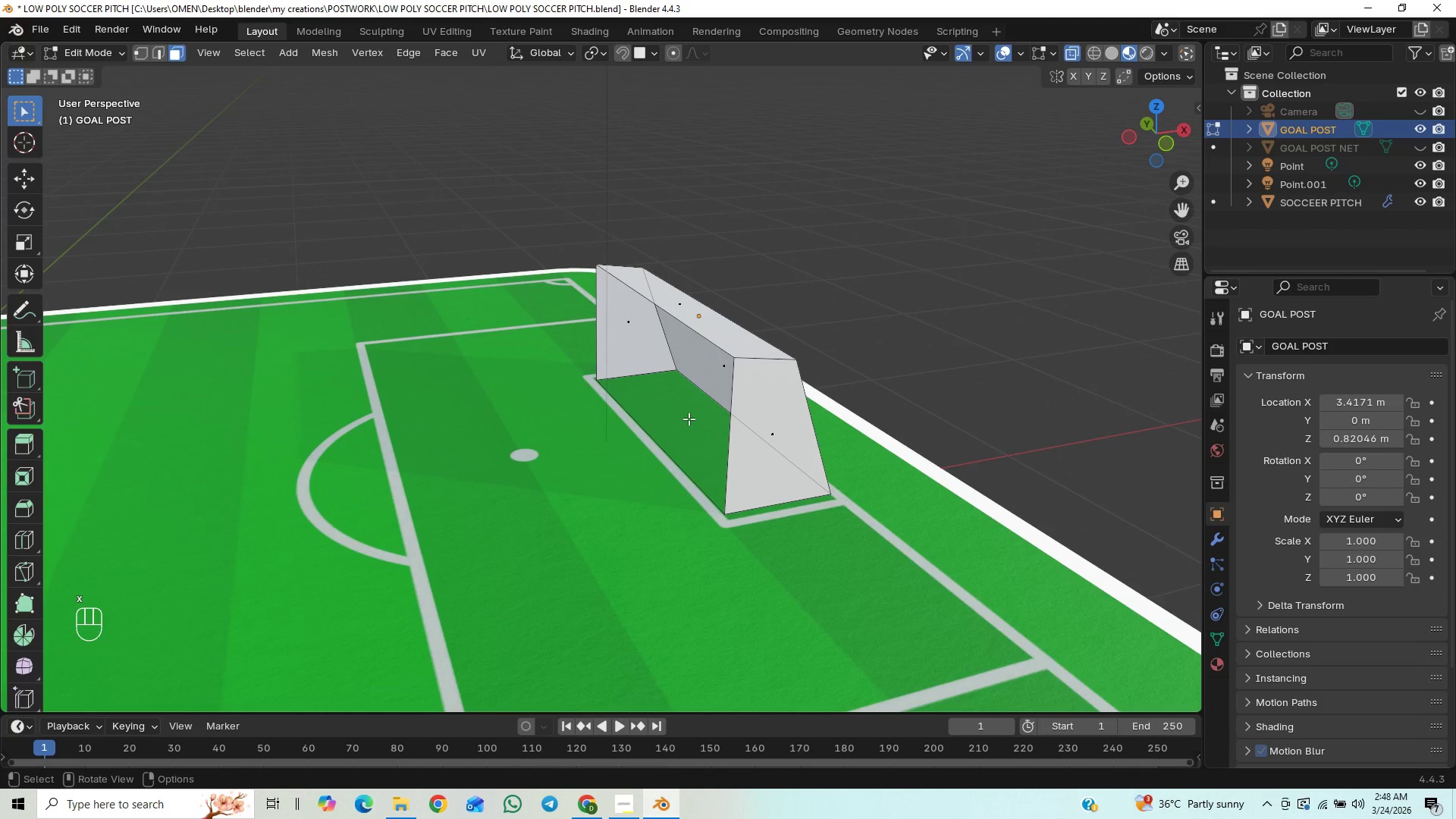 
left_click([683, 422])
 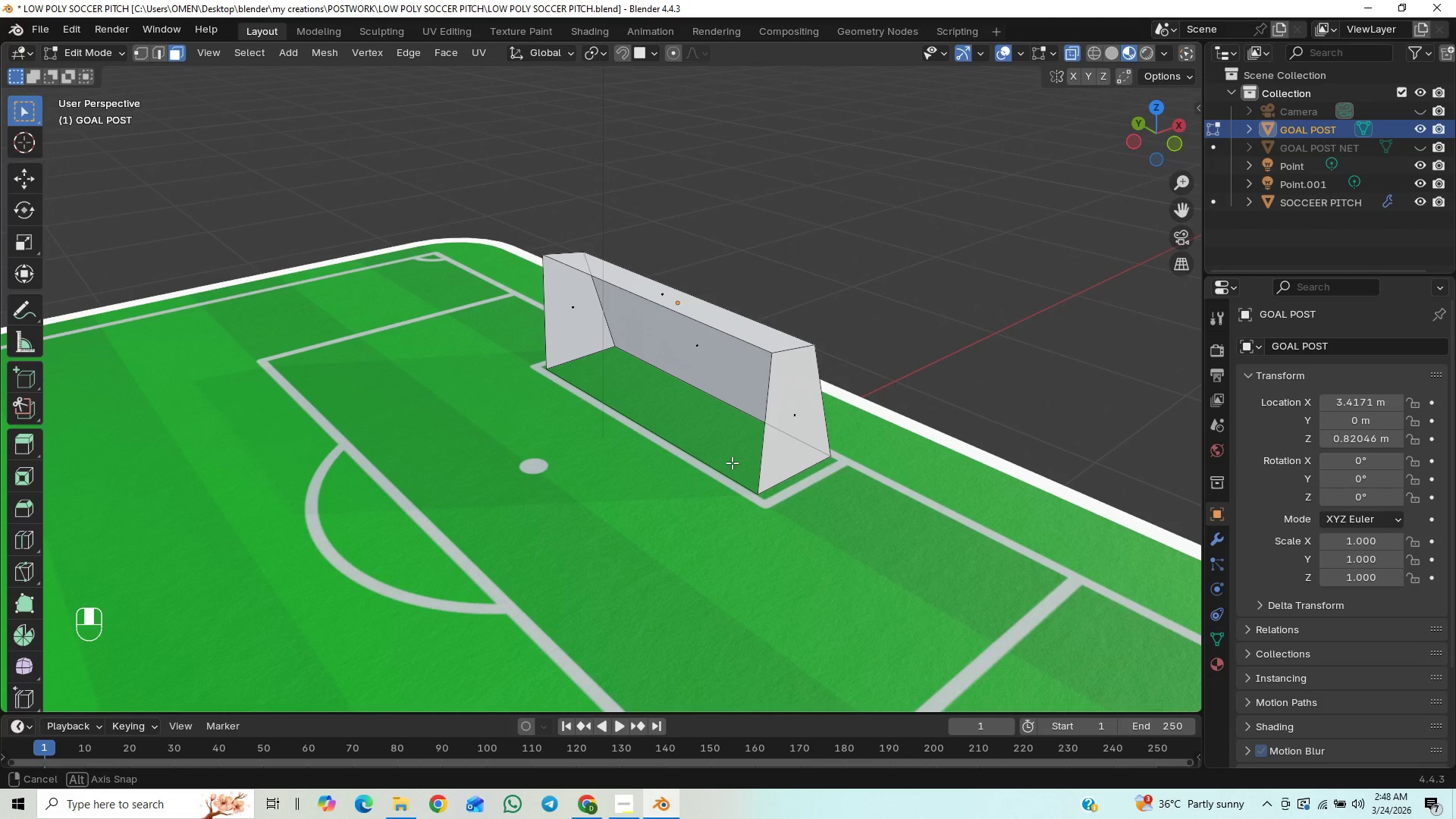 
key(Control+Z)
 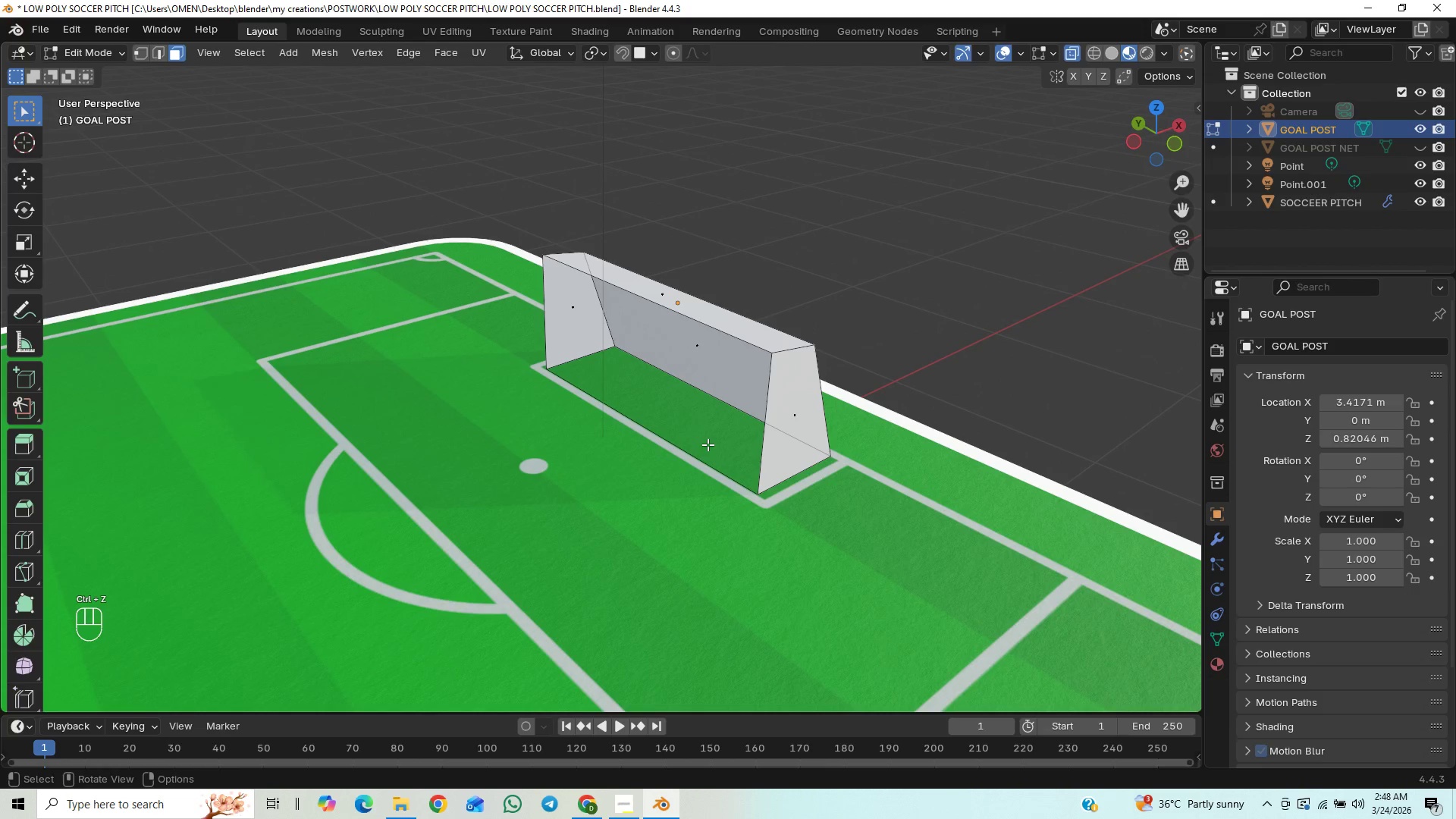 
key(Control+Z)
 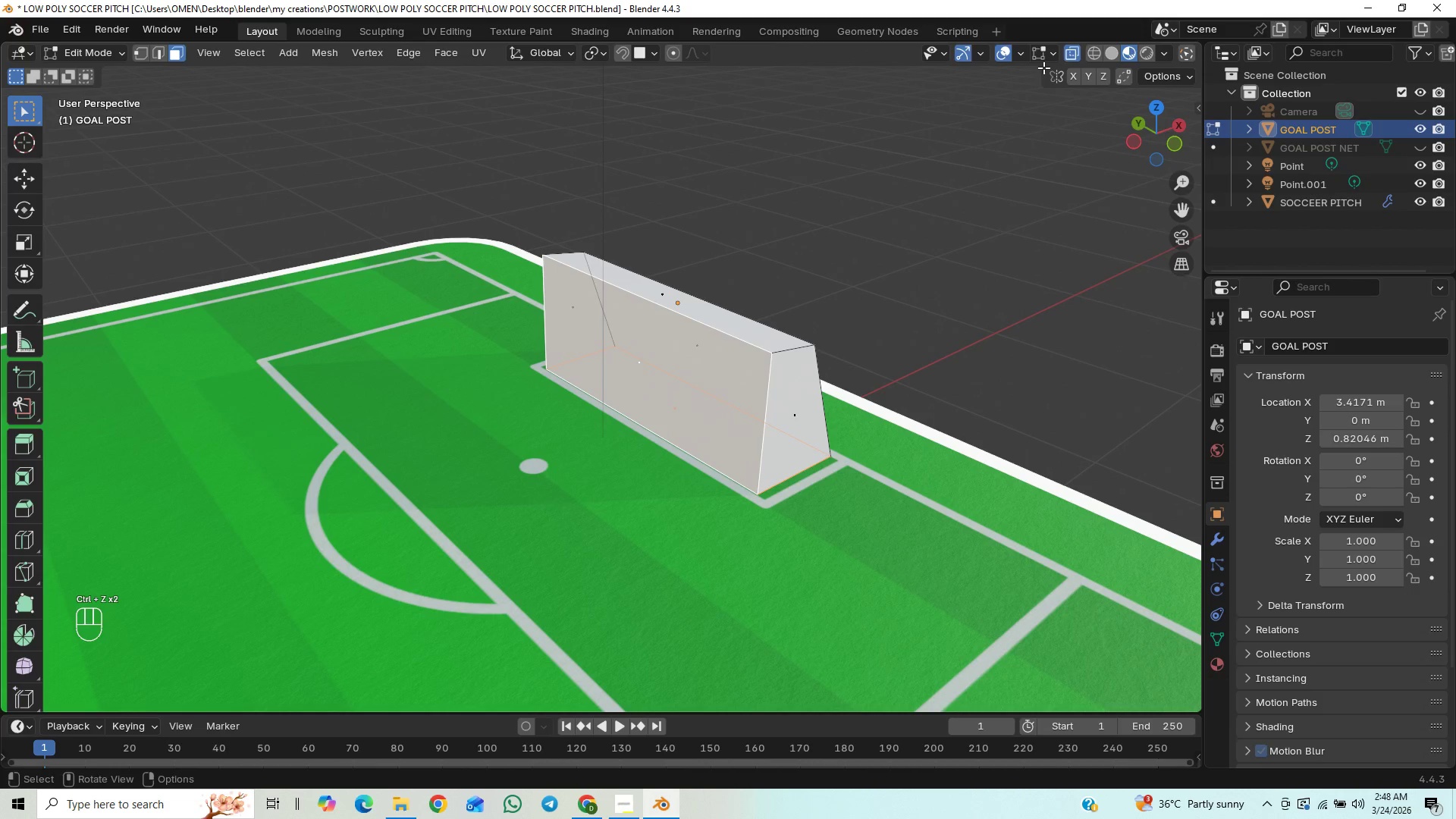 
left_click([1046, 188])
 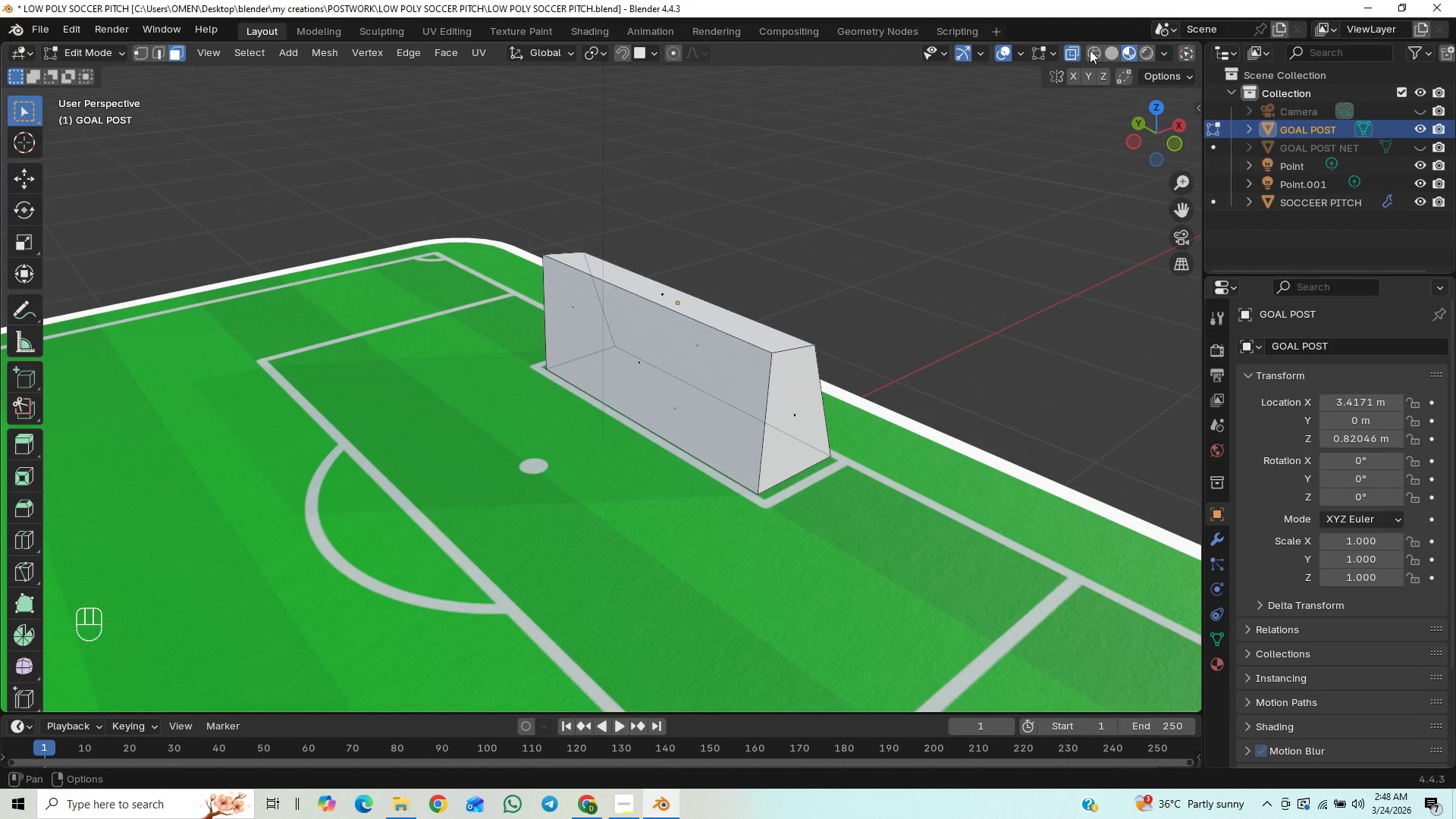 
left_click([1074, 50])
 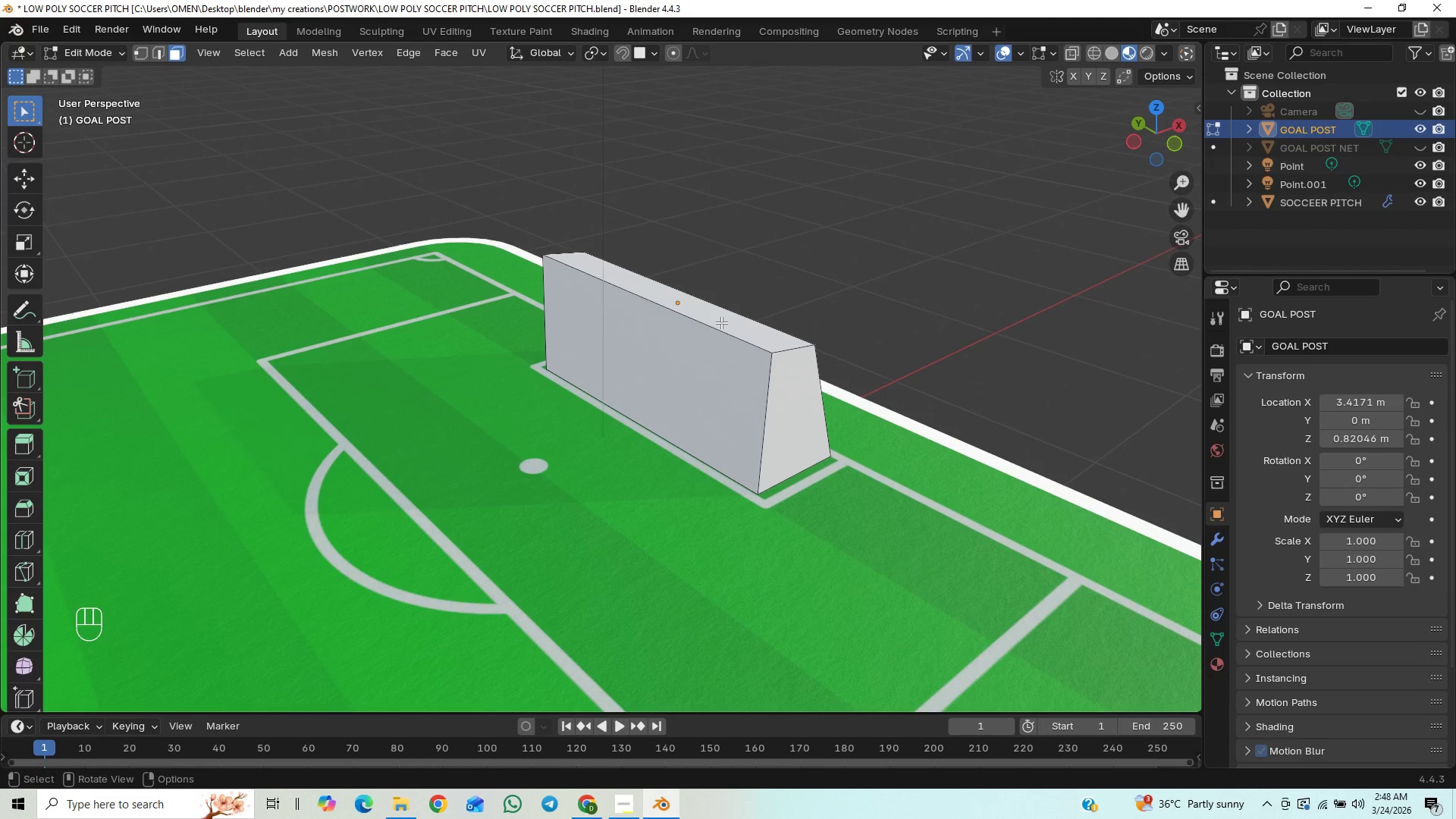 
left_click([692, 356])
 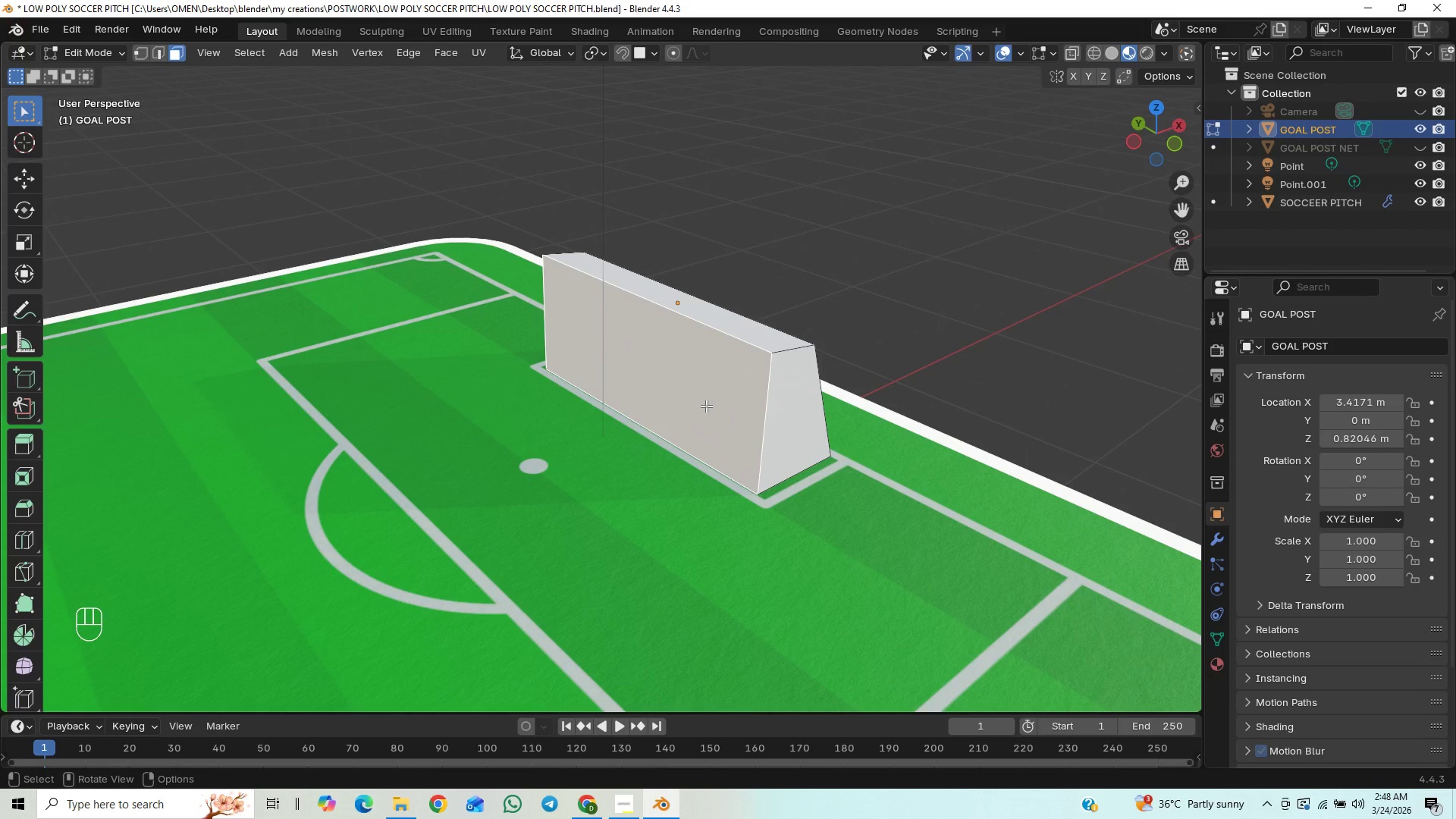 
key(X)
 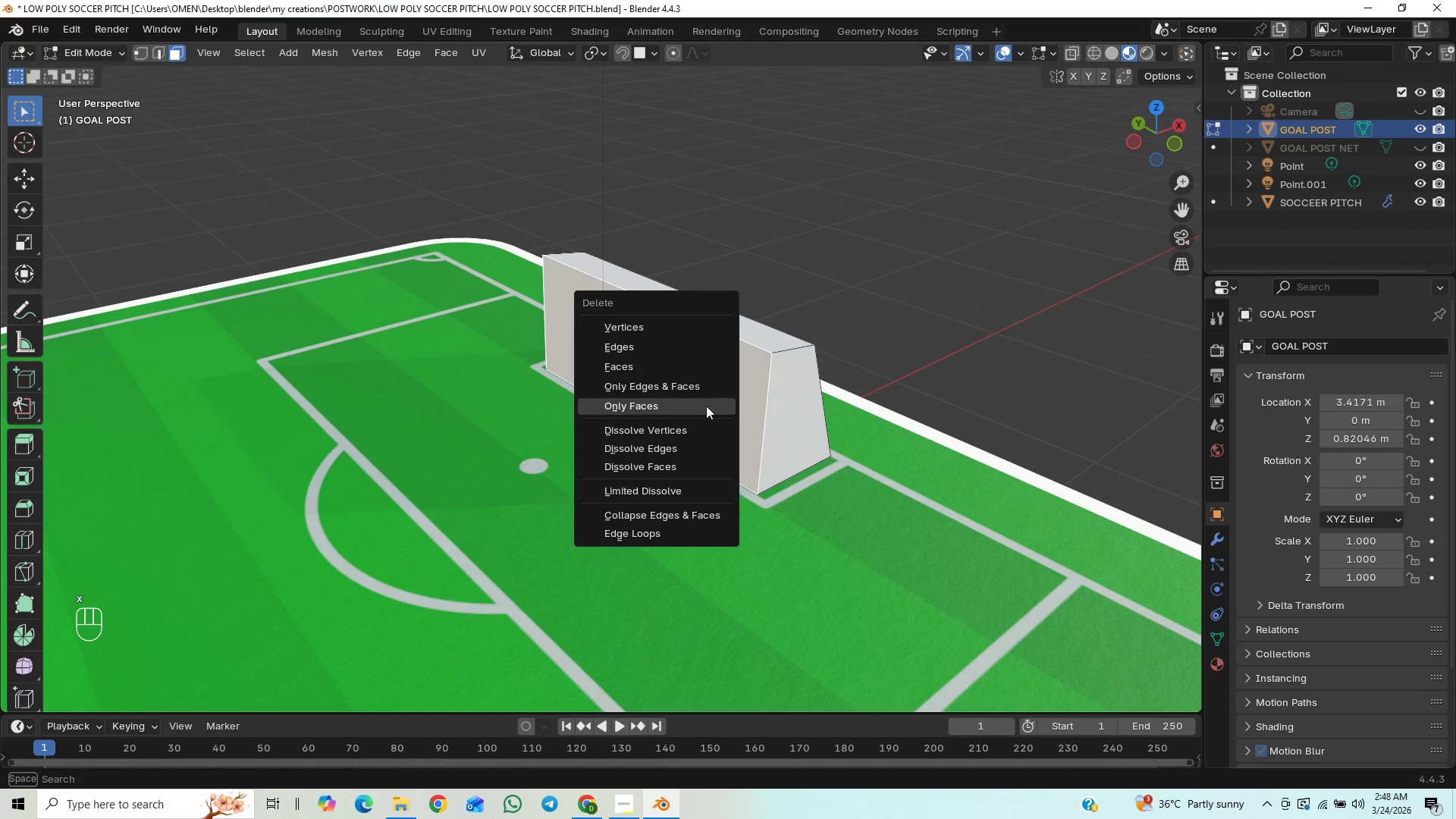 
left_click([706, 406])
 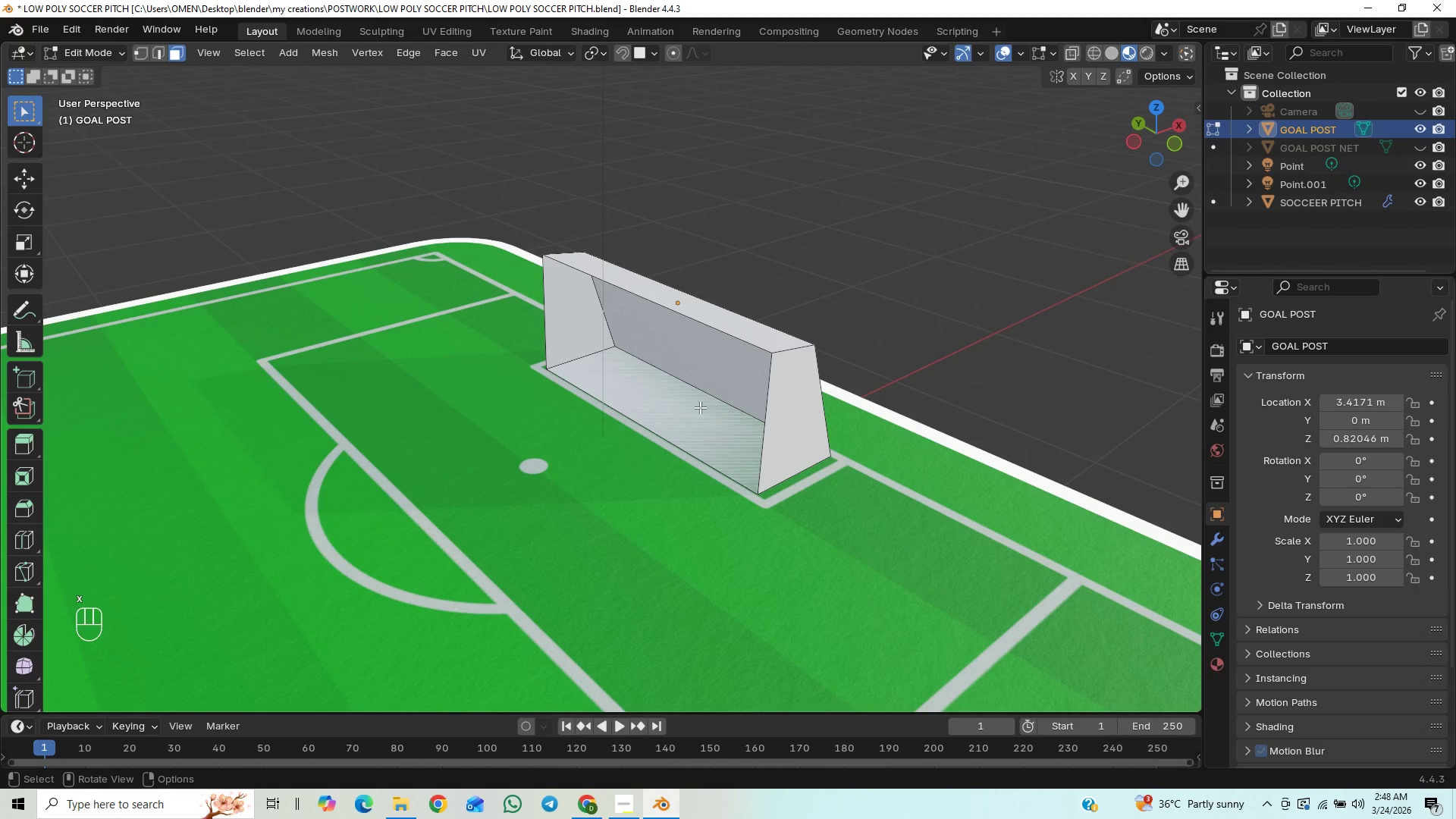 
left_click([670, 408])
 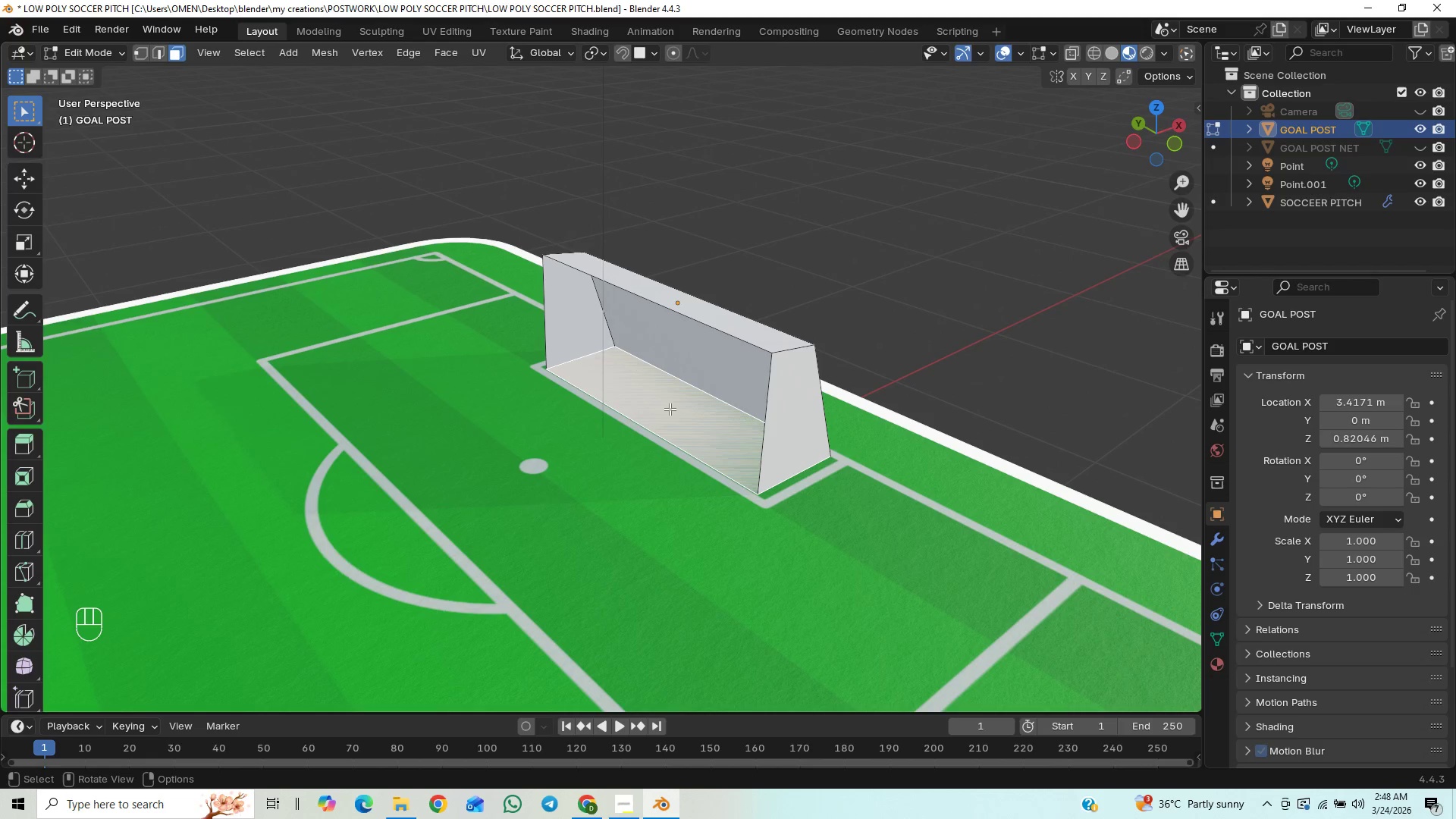 
key(X)
 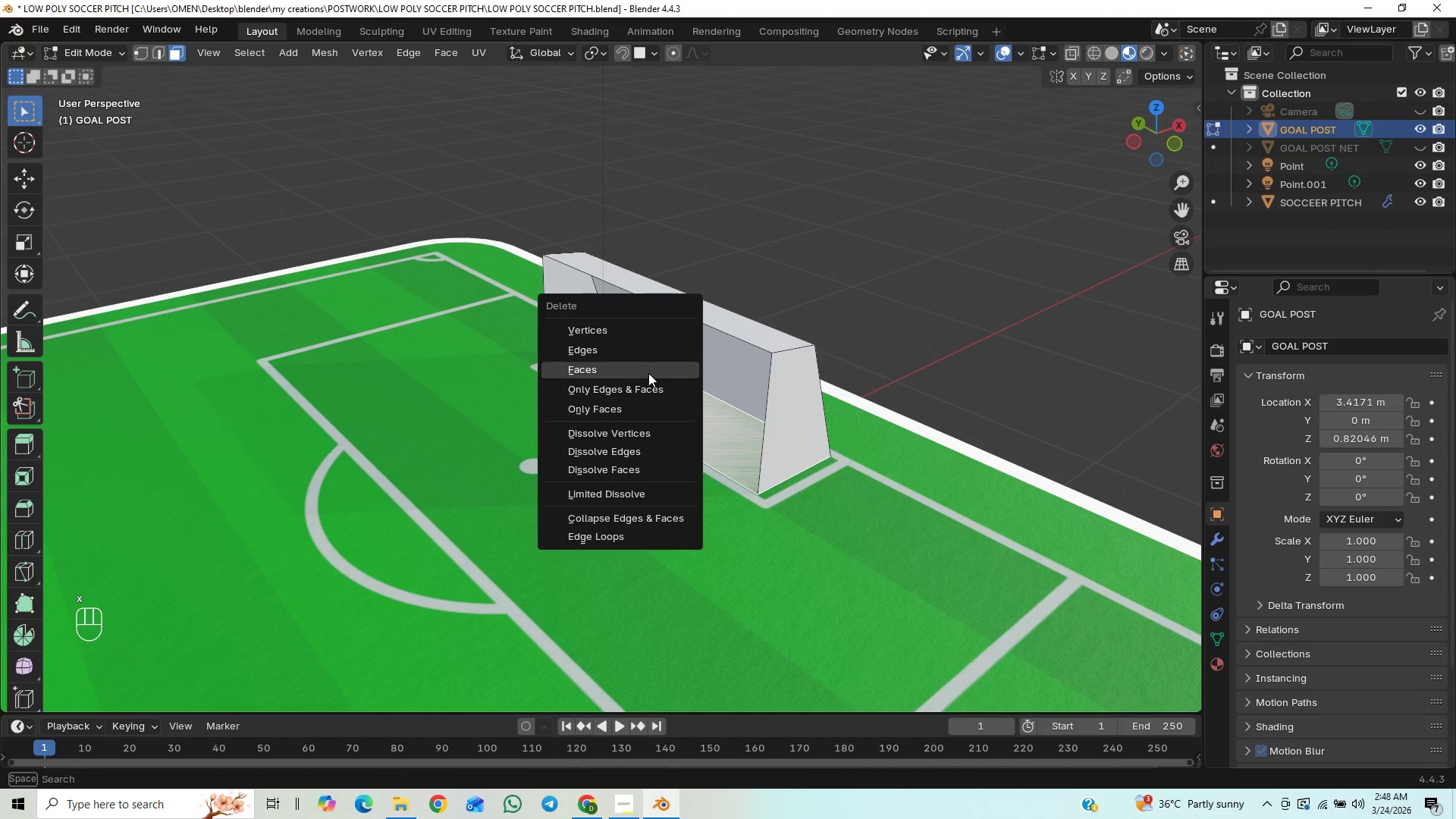 
left_click([648, 373])
 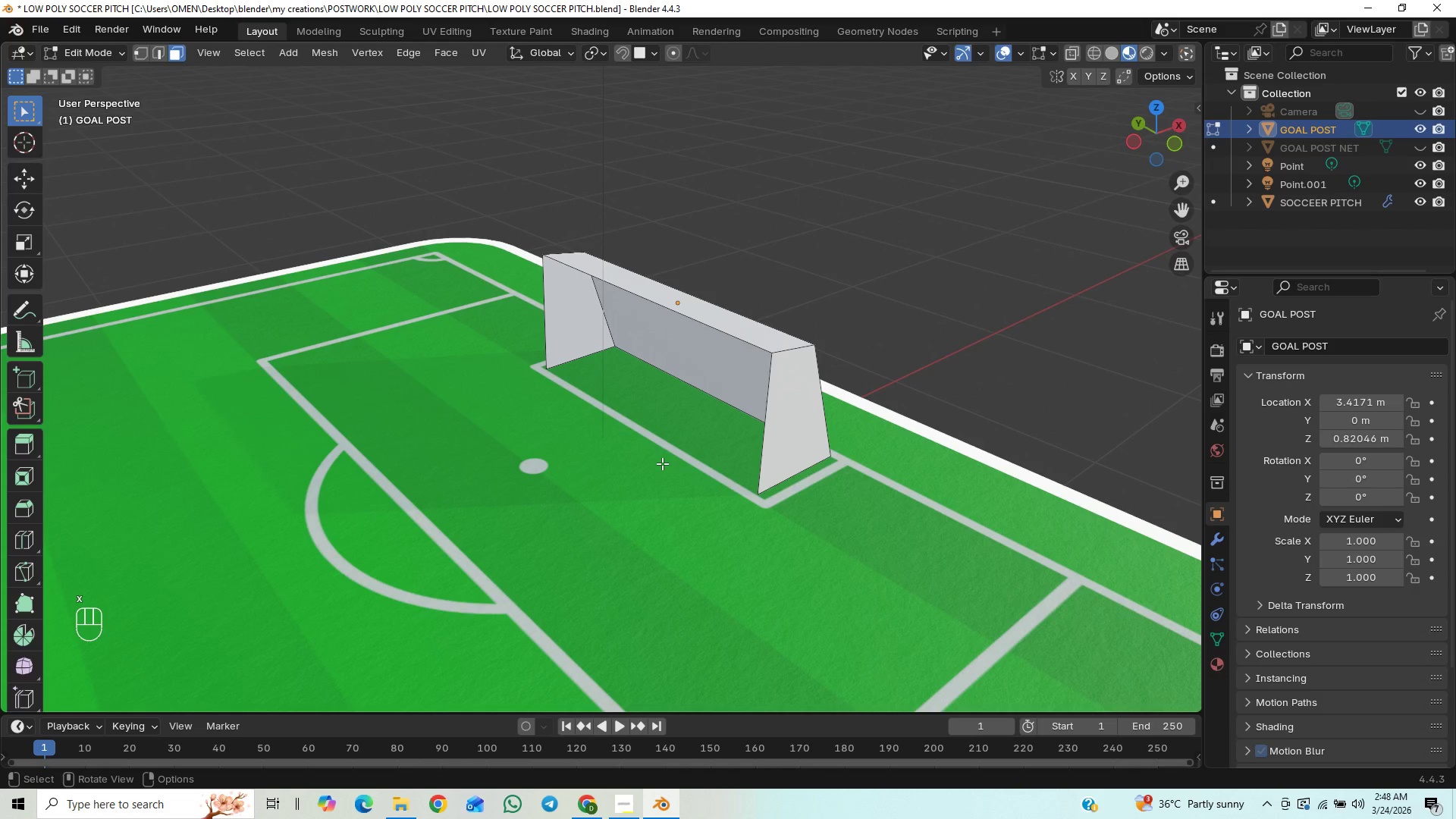 
key(Control+S)
 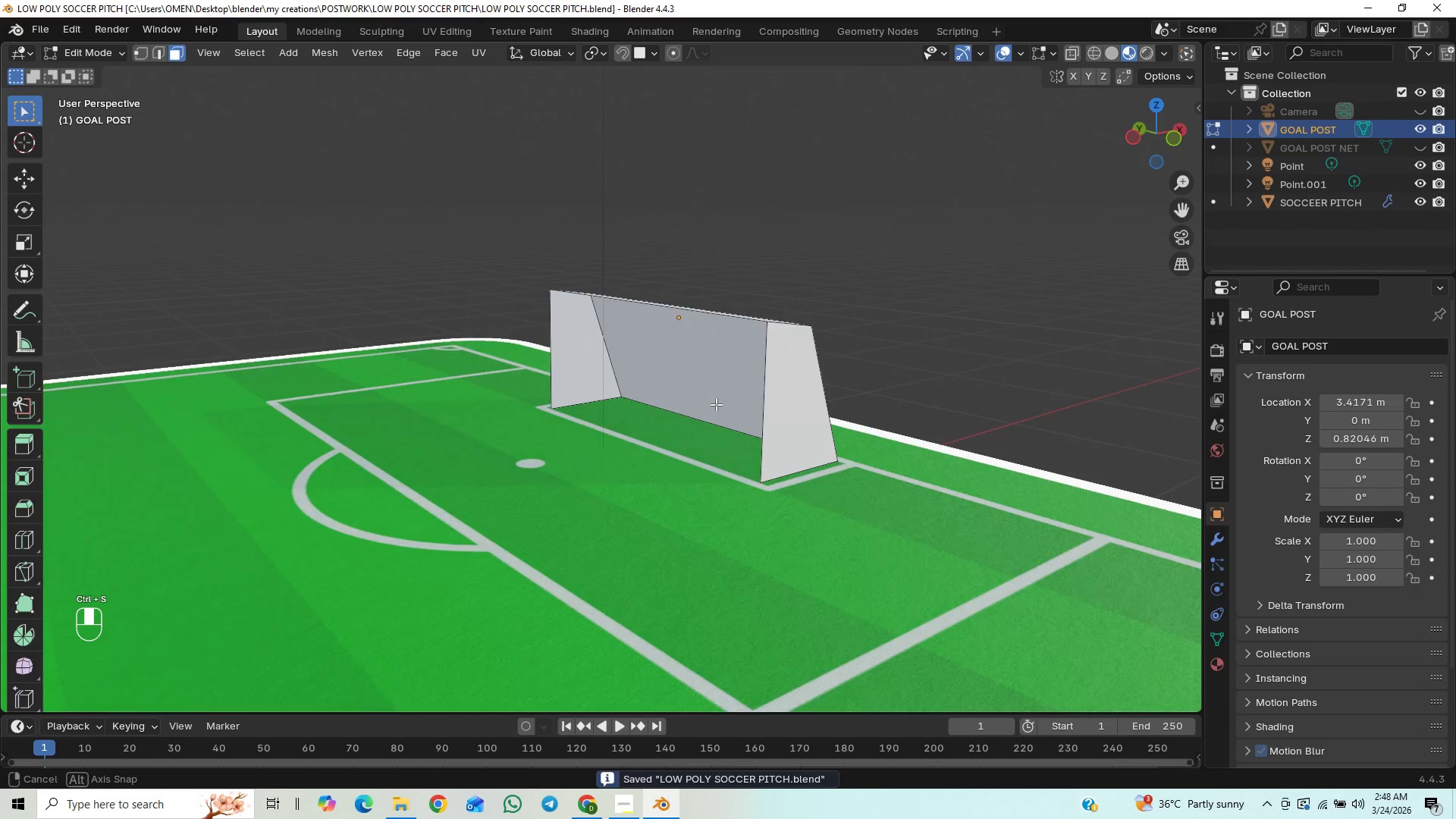 
middle_click([605, 427])
 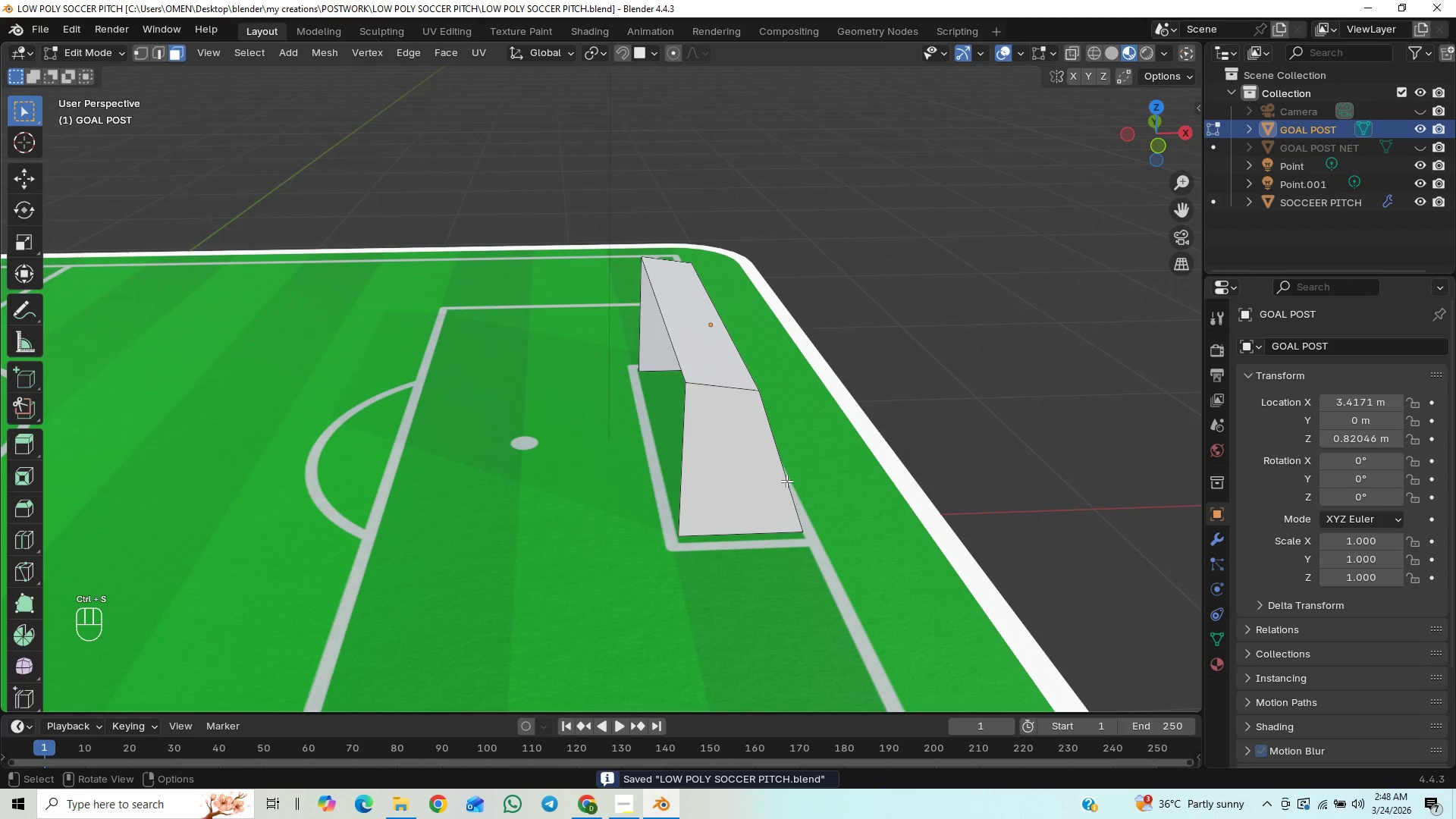 
left_click([757, 489])
 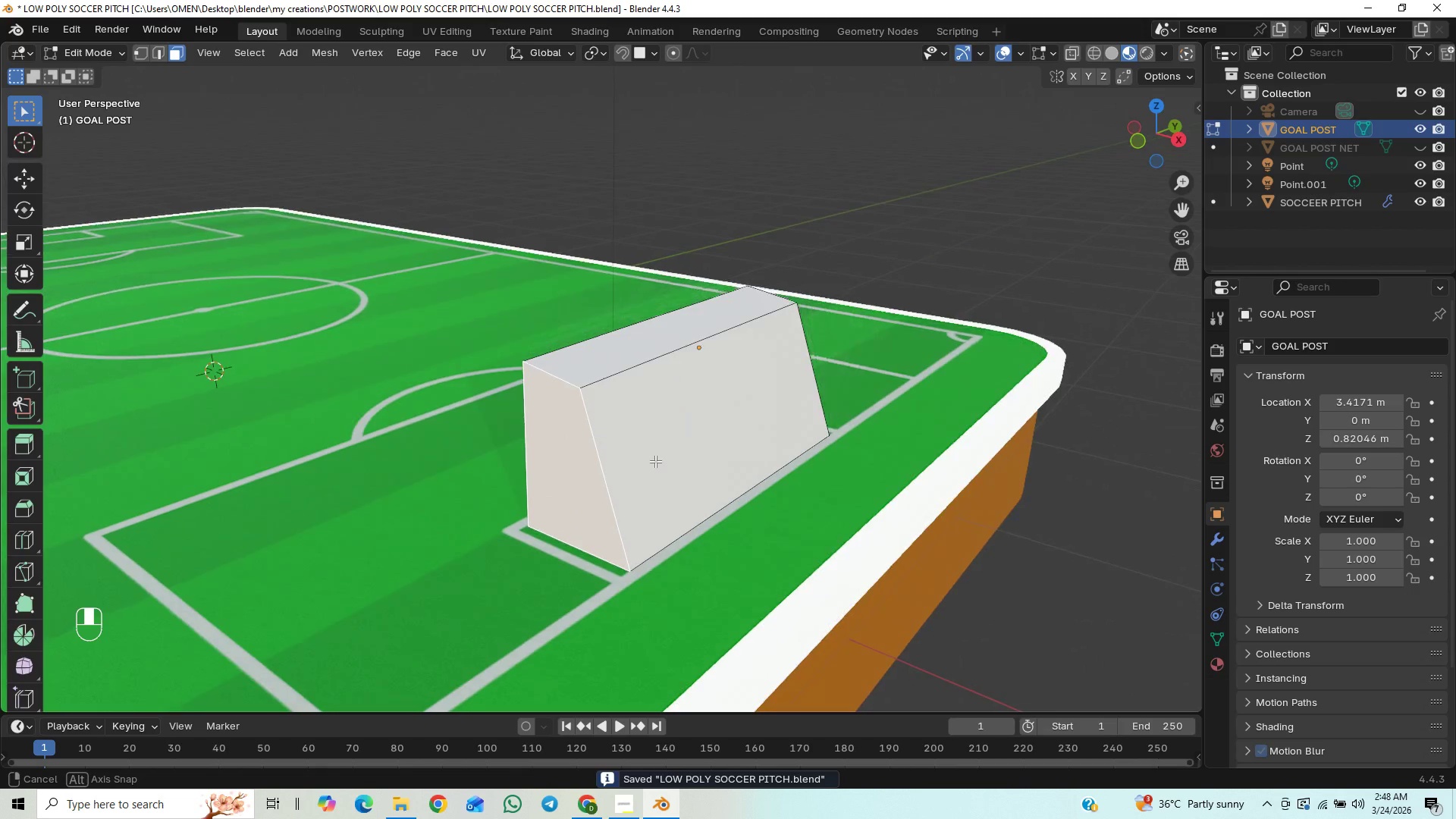 
hold_key(key=ShiftLeft, duration=1.3)
left_click_drag(start_coordinate=[679, 453], to_coordinate=[684, 457])
 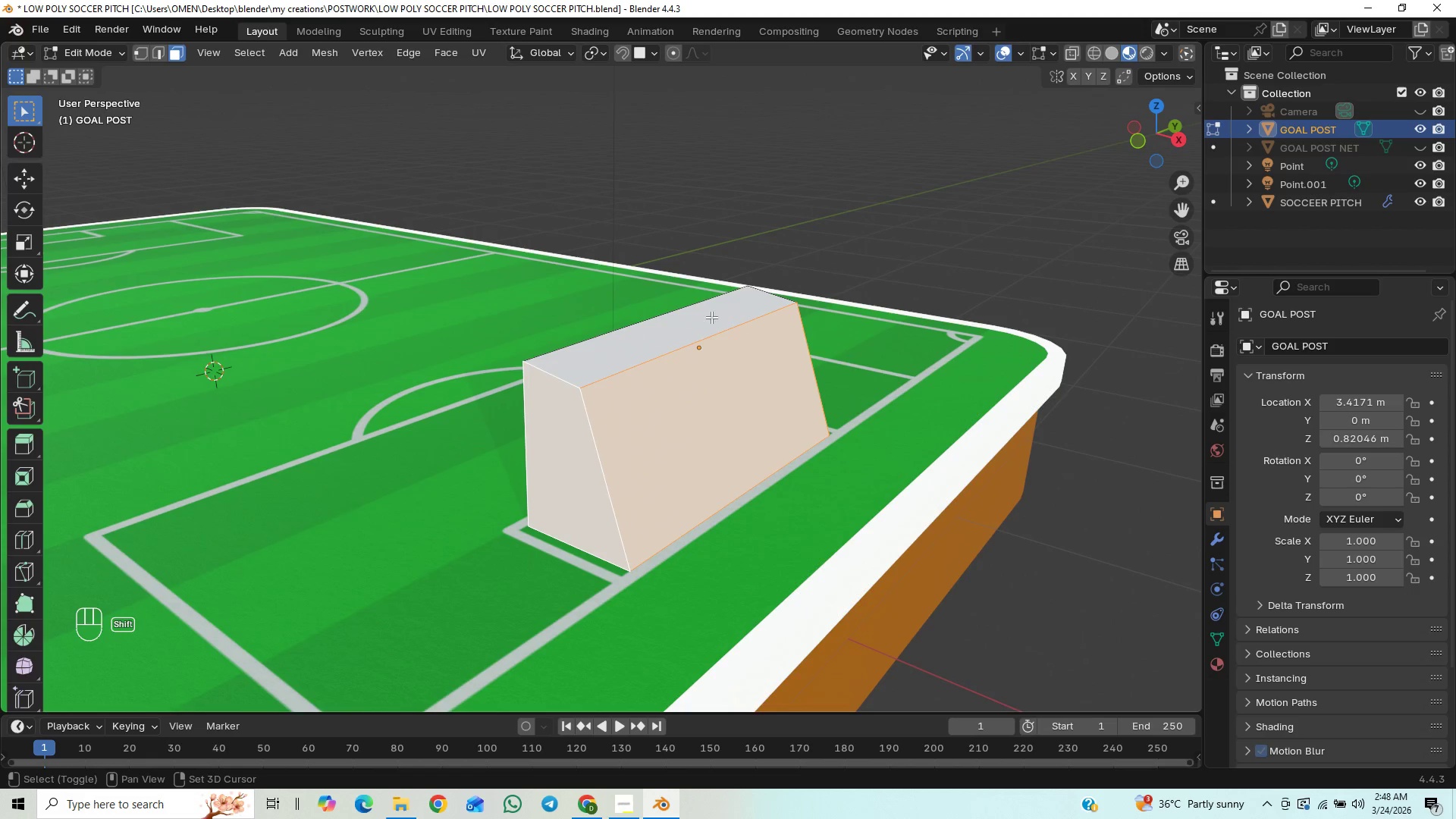 
left_click([709, 310])
 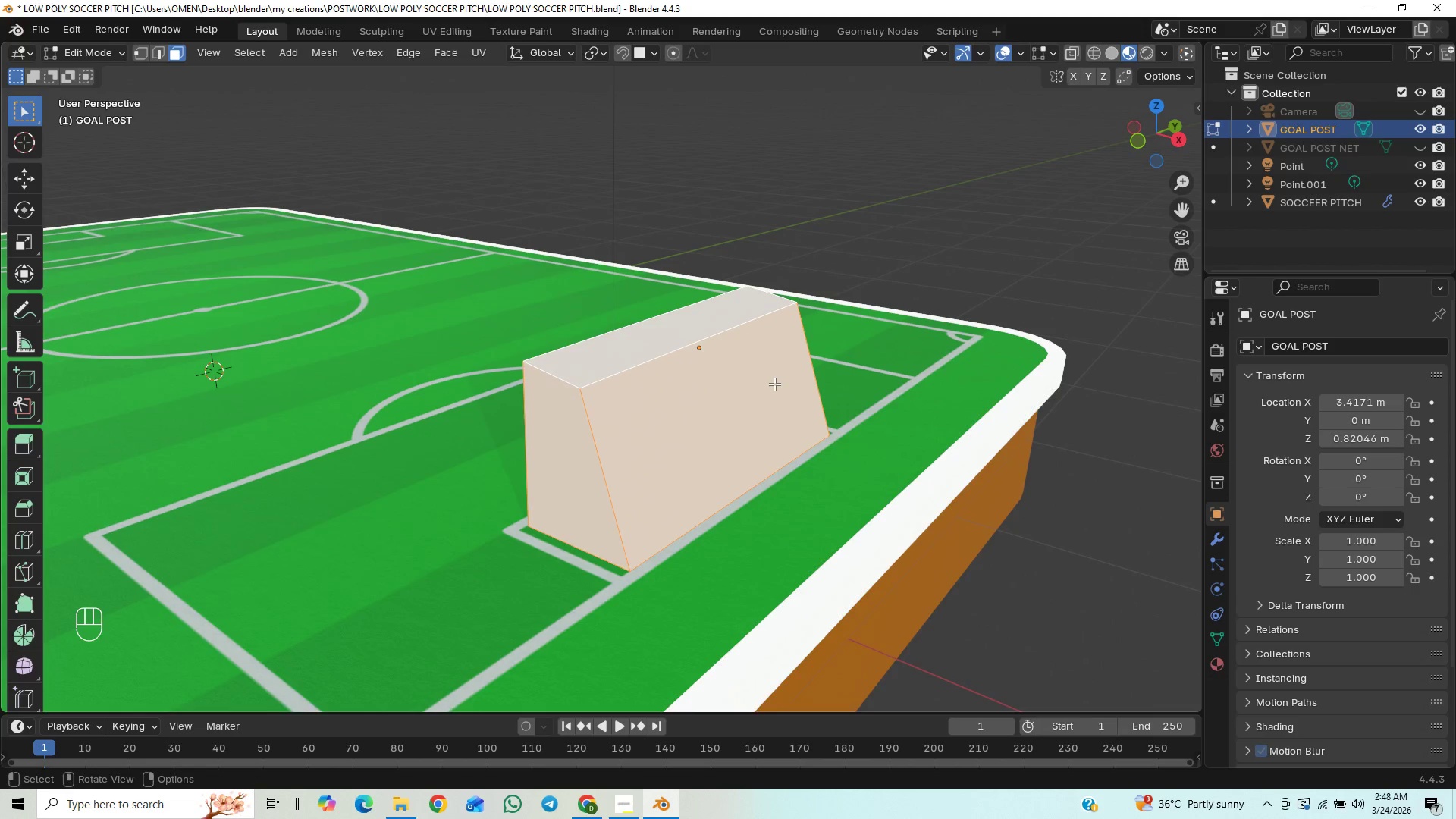 
scroll: coordinate [778, 398], scroll_direction: down, amount: 1.0
 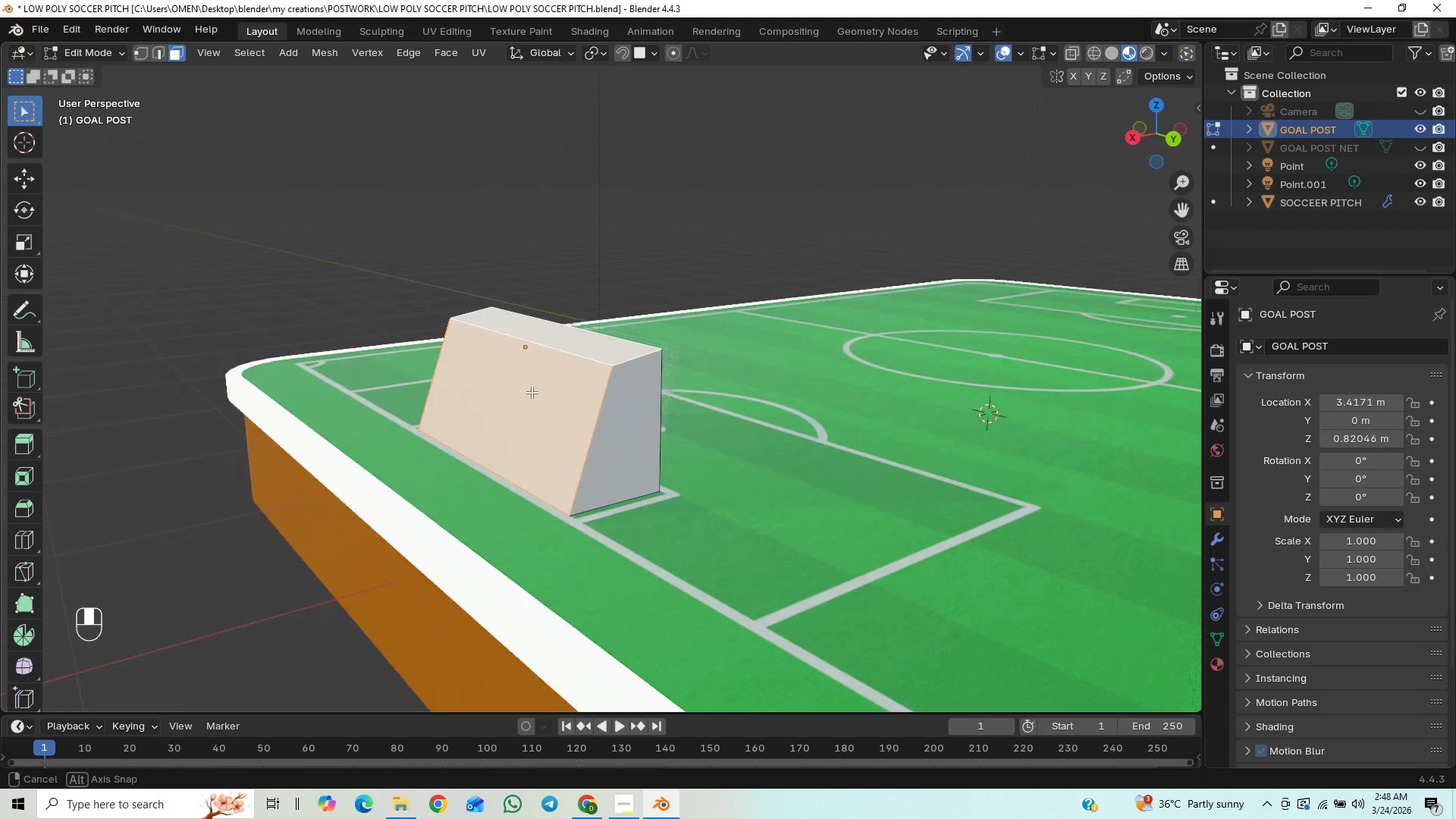 
hold_key(key=ShiftLeft, duration=1.08)
left_click([588, 453])
 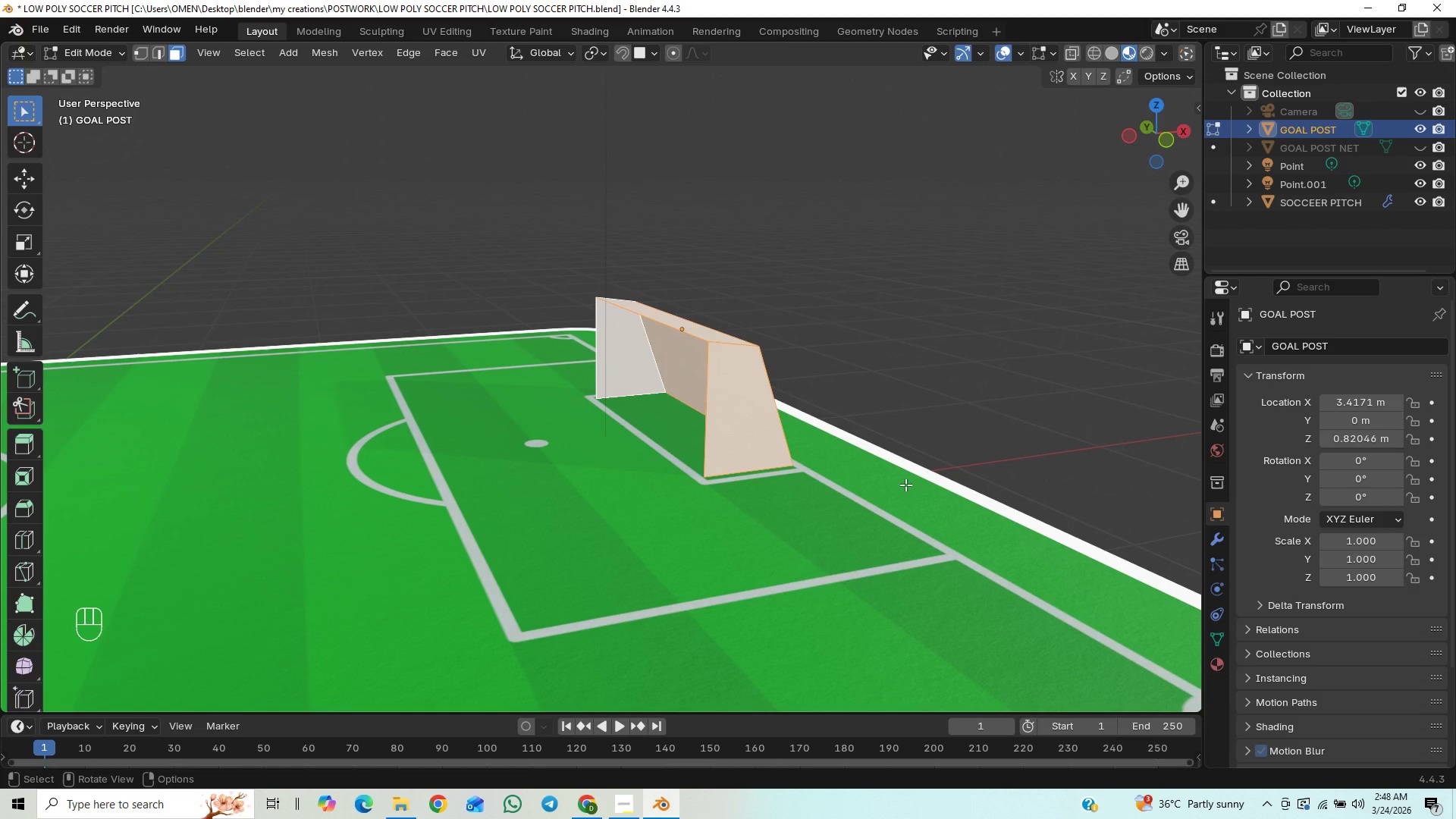 
key(Control+S)
 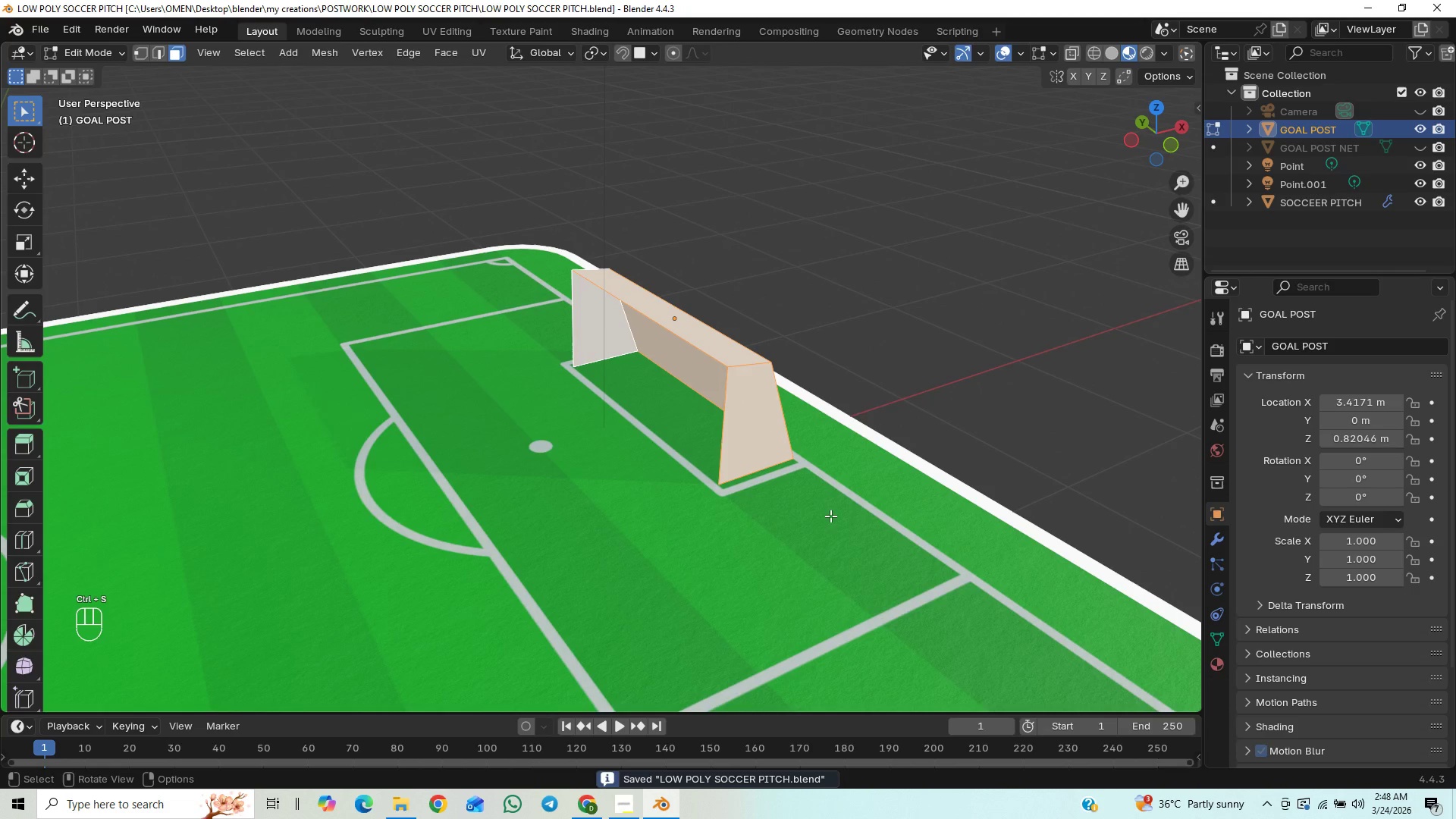 
key(X)
 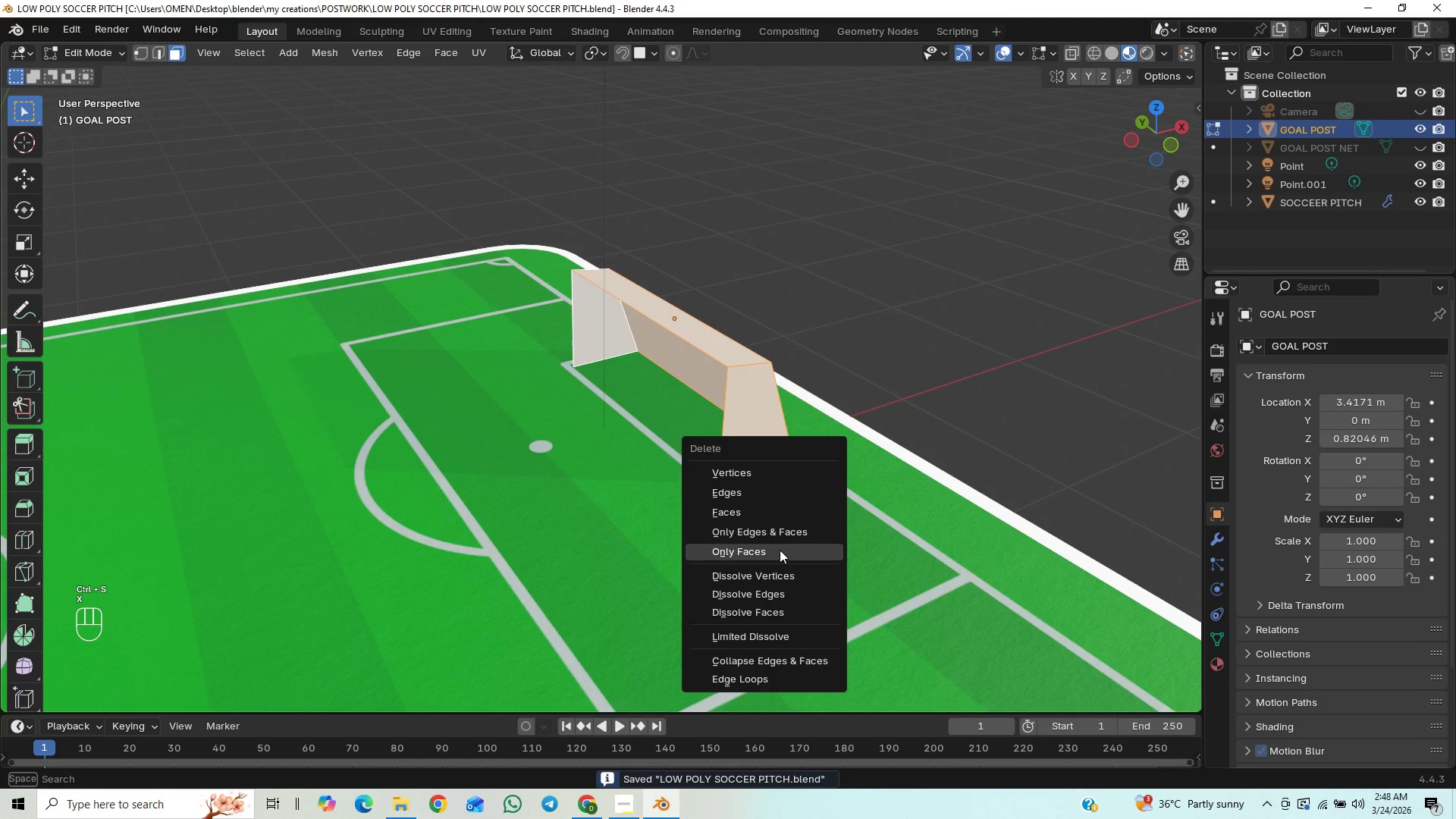 
left_click([780, 550])
 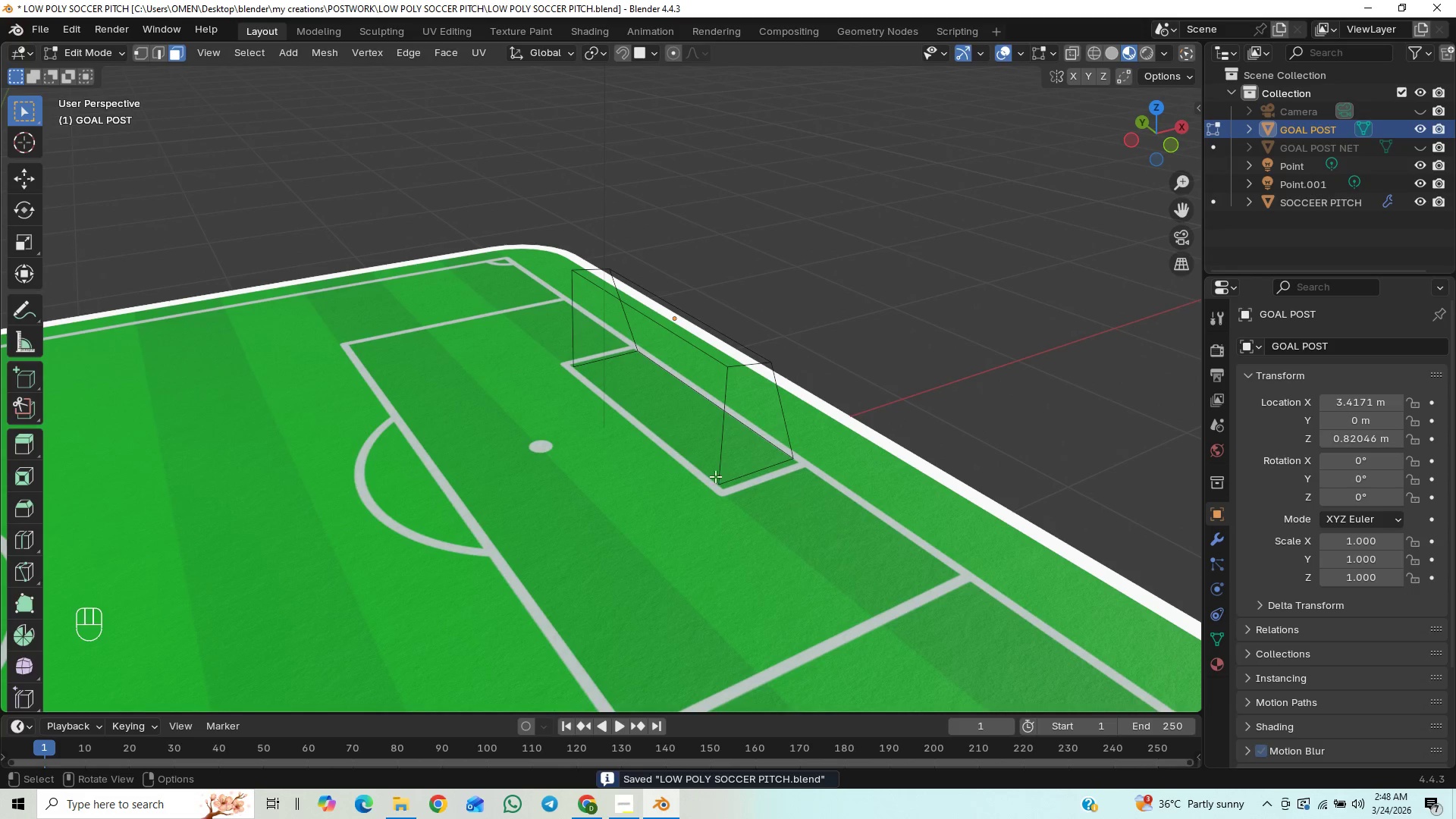 
key(Control+S)
 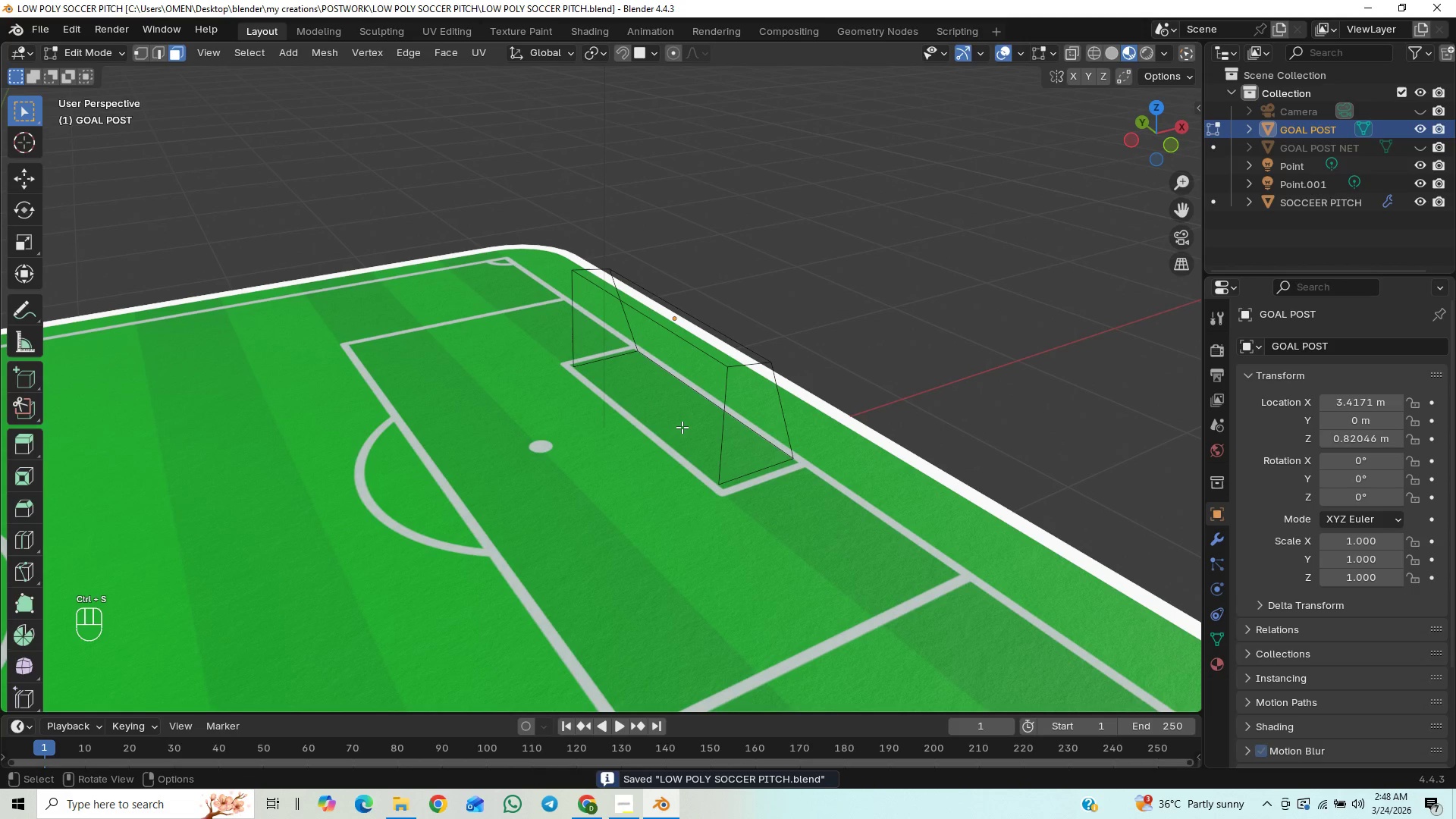 
hold_key(key=ShiftLeft, duration=1.45)
 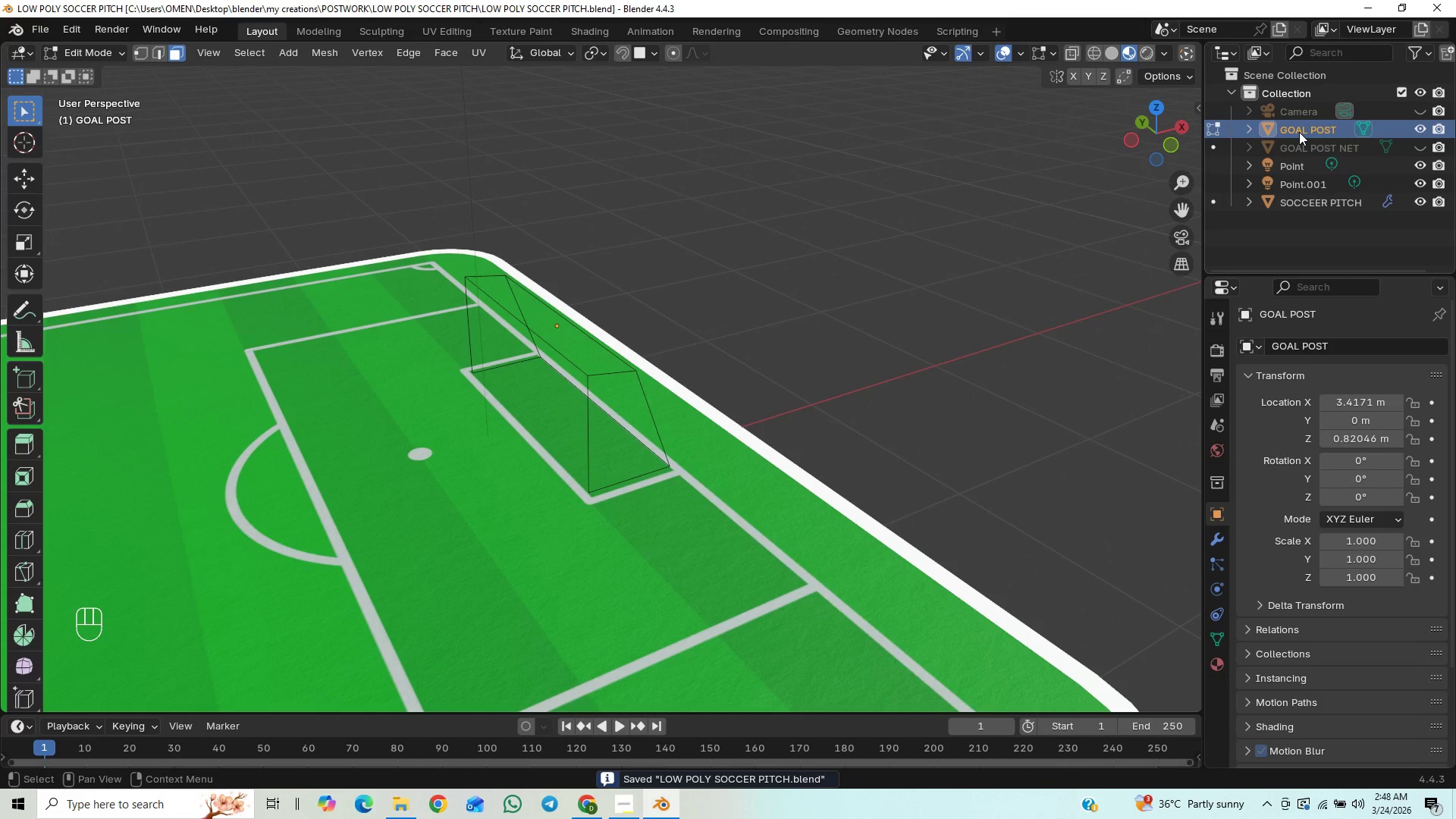 
double_click([1299, 132])
 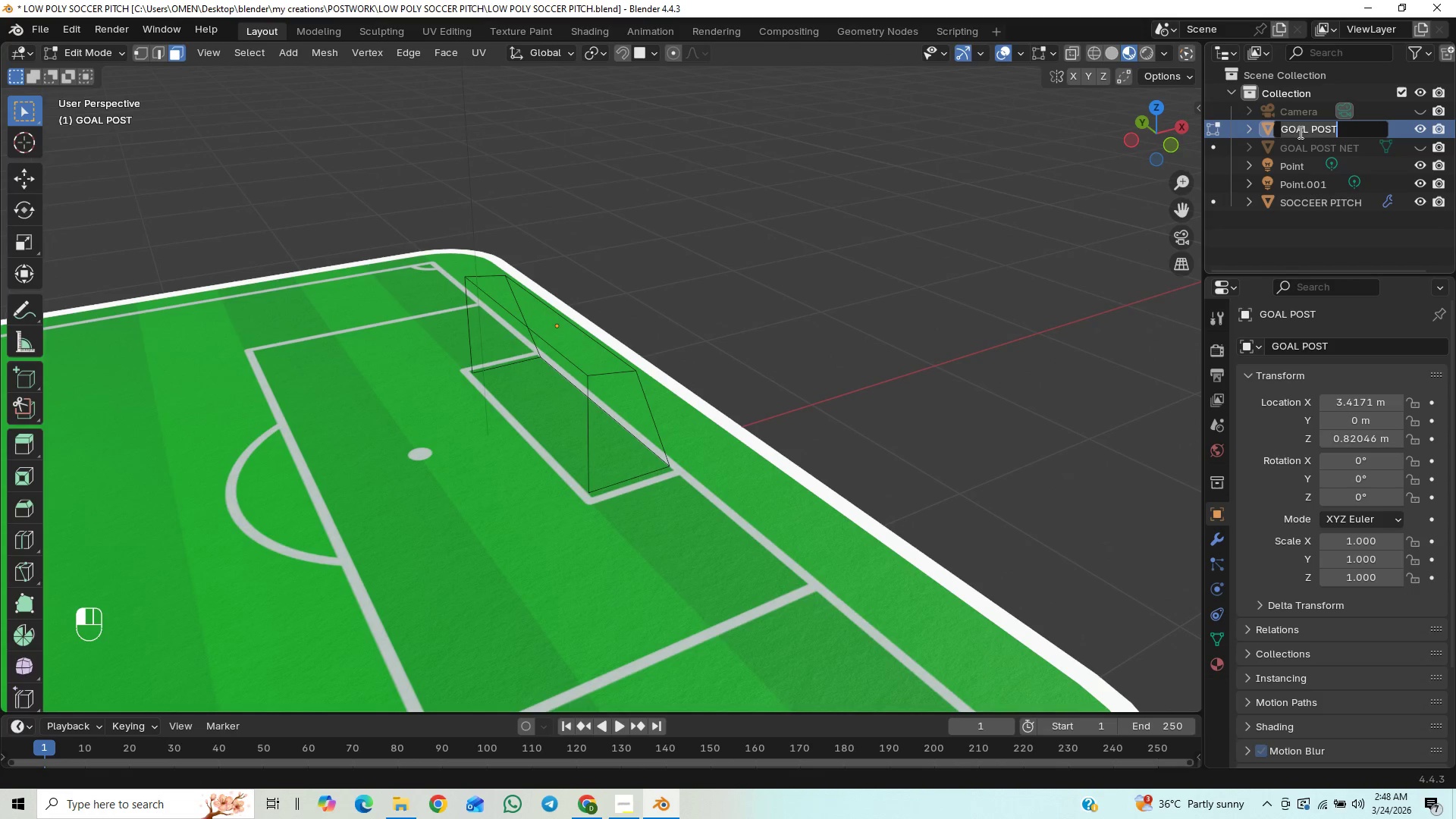 
key(ArrowRight)
 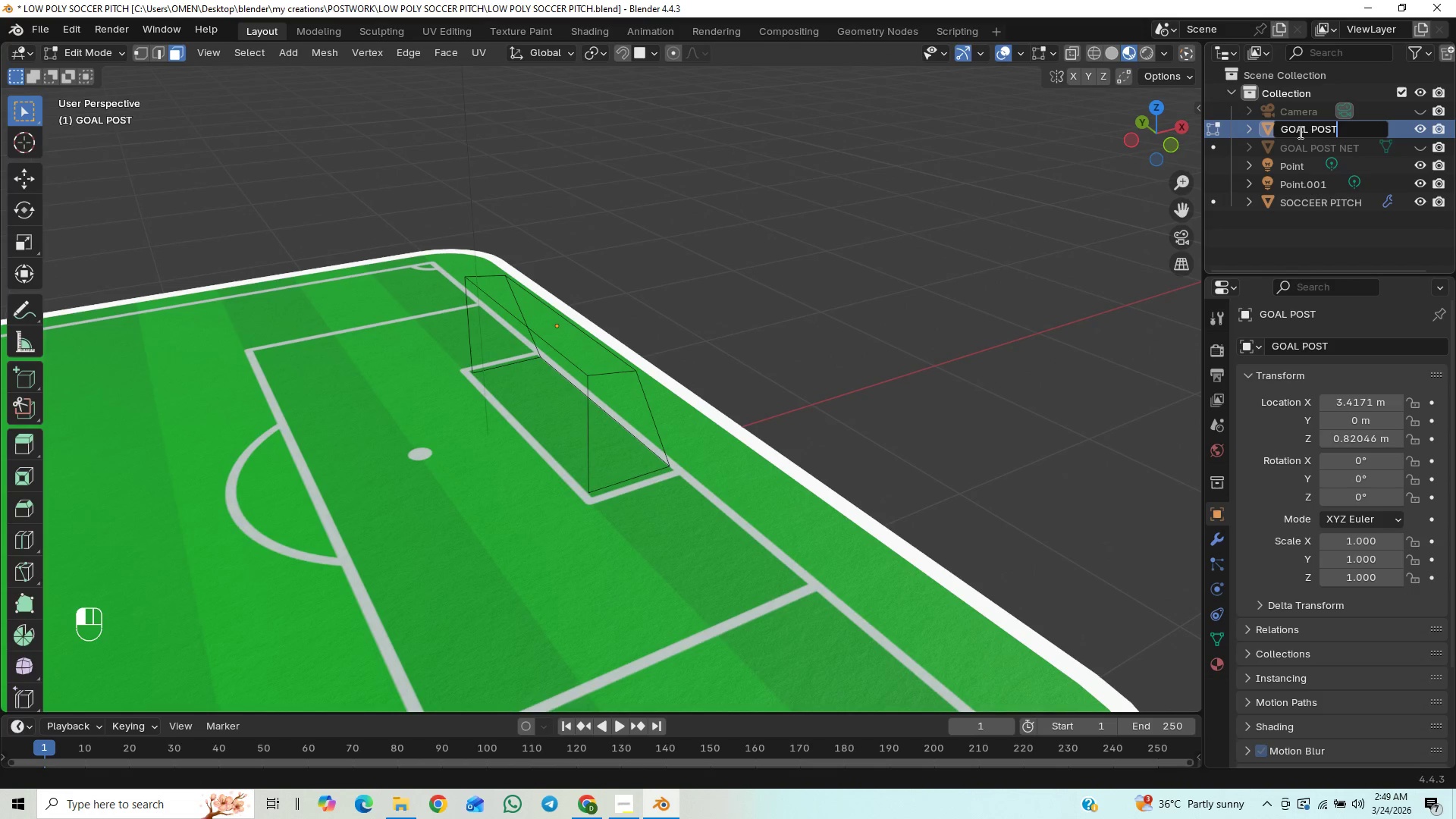 
type( bar)
 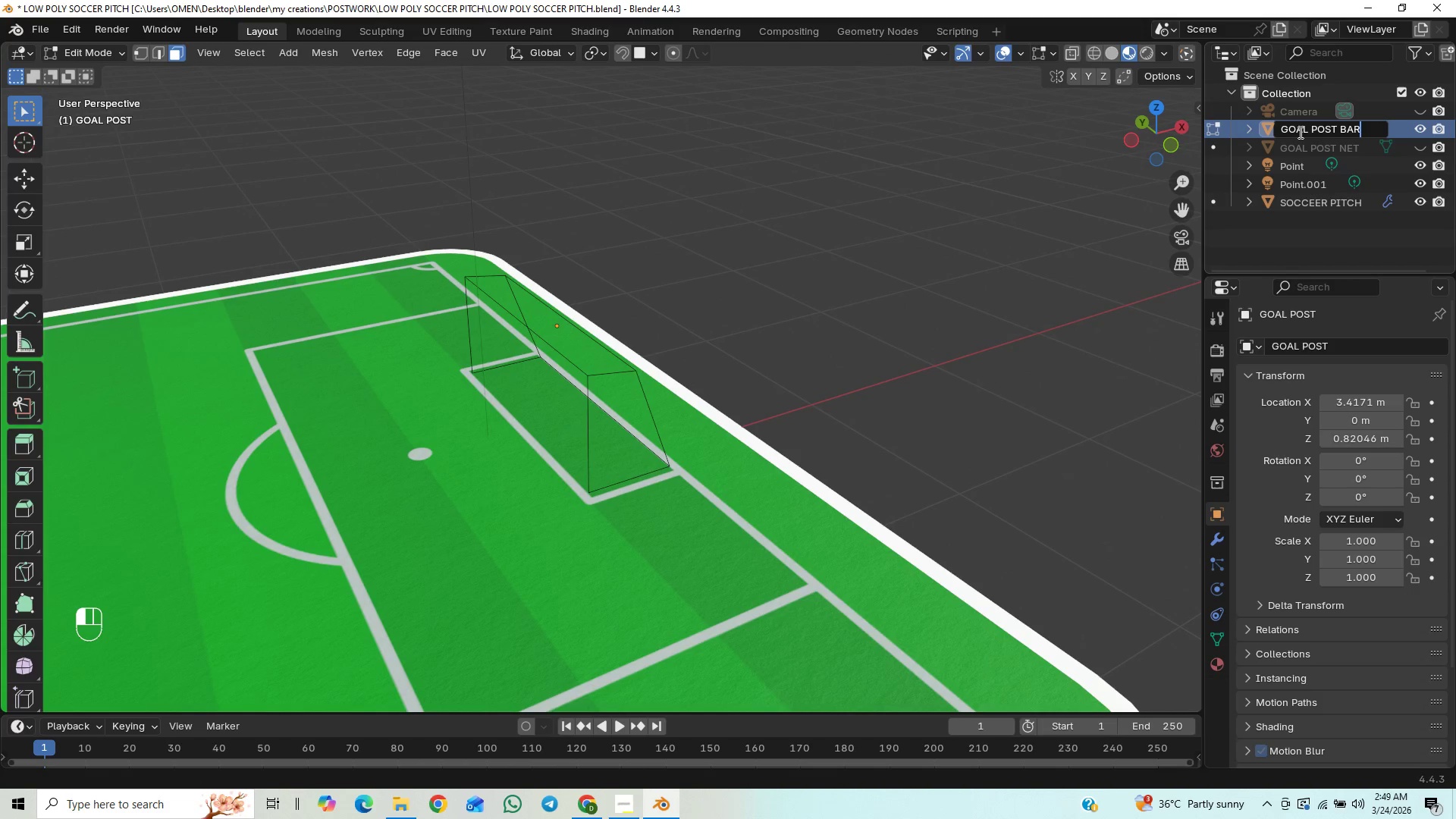 
key(Enter)
 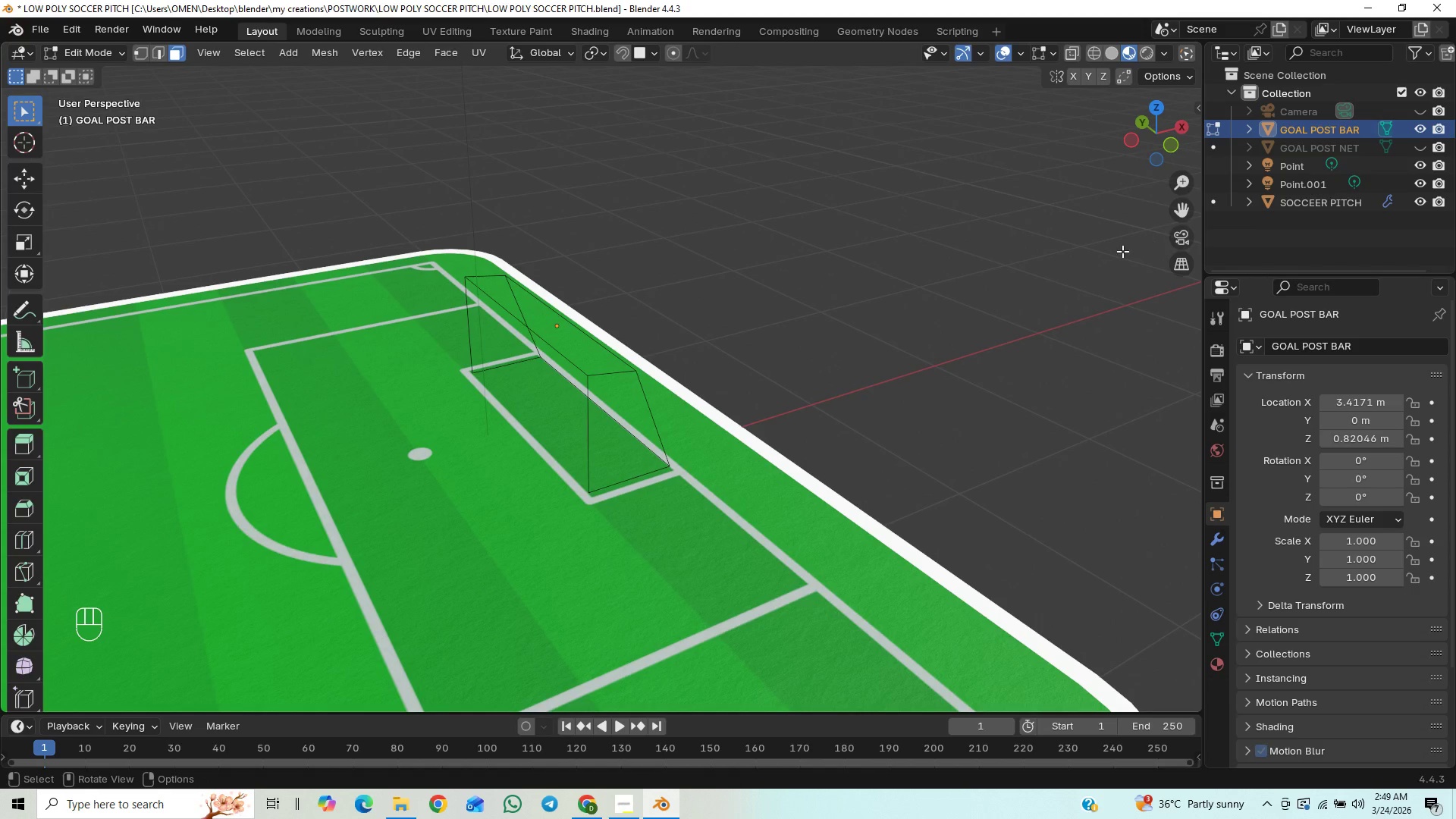 
key(Control+S)
 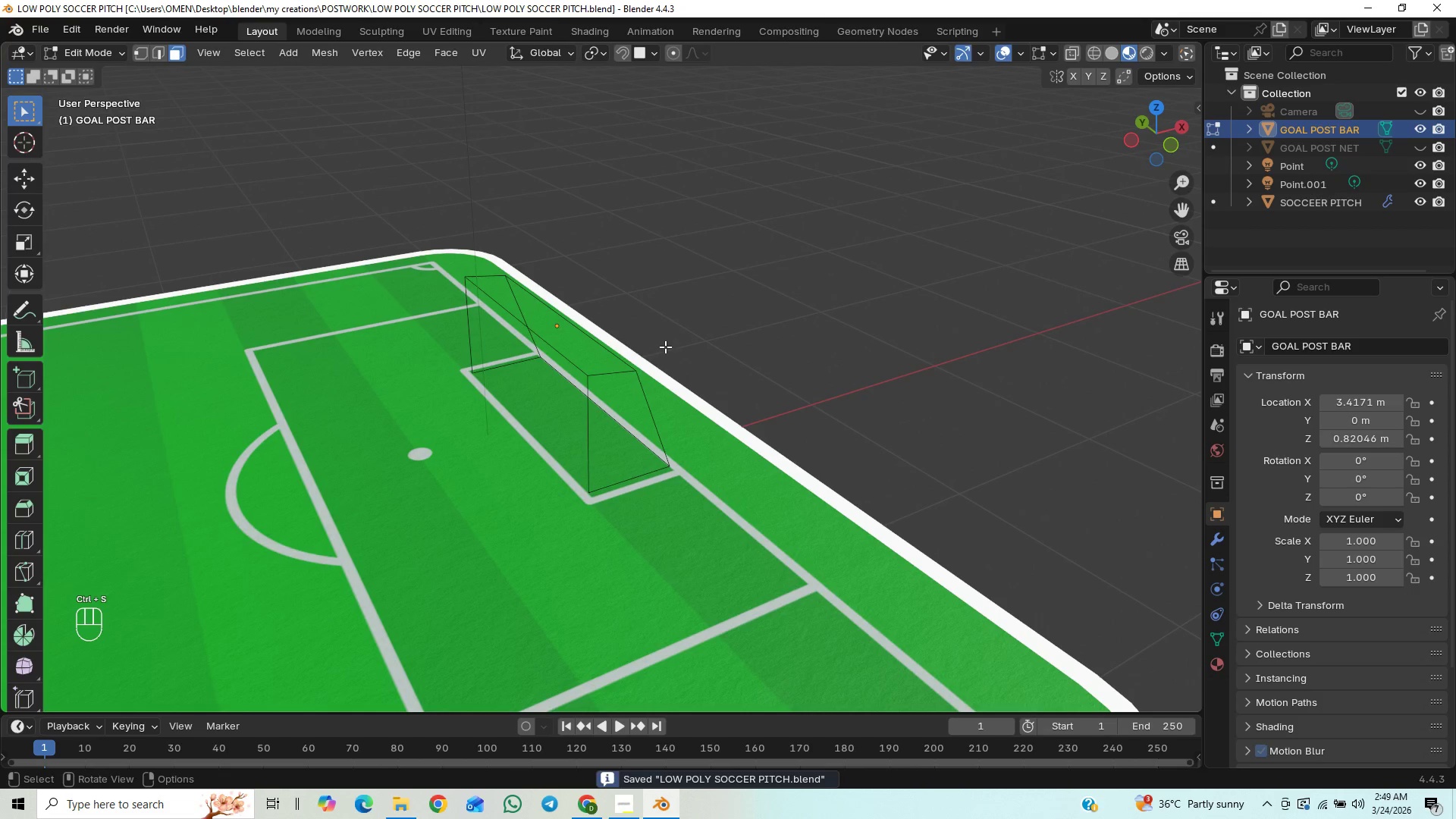 
scroll: coordinate [661, 353], scroll_direction: up, amount: 5.0
 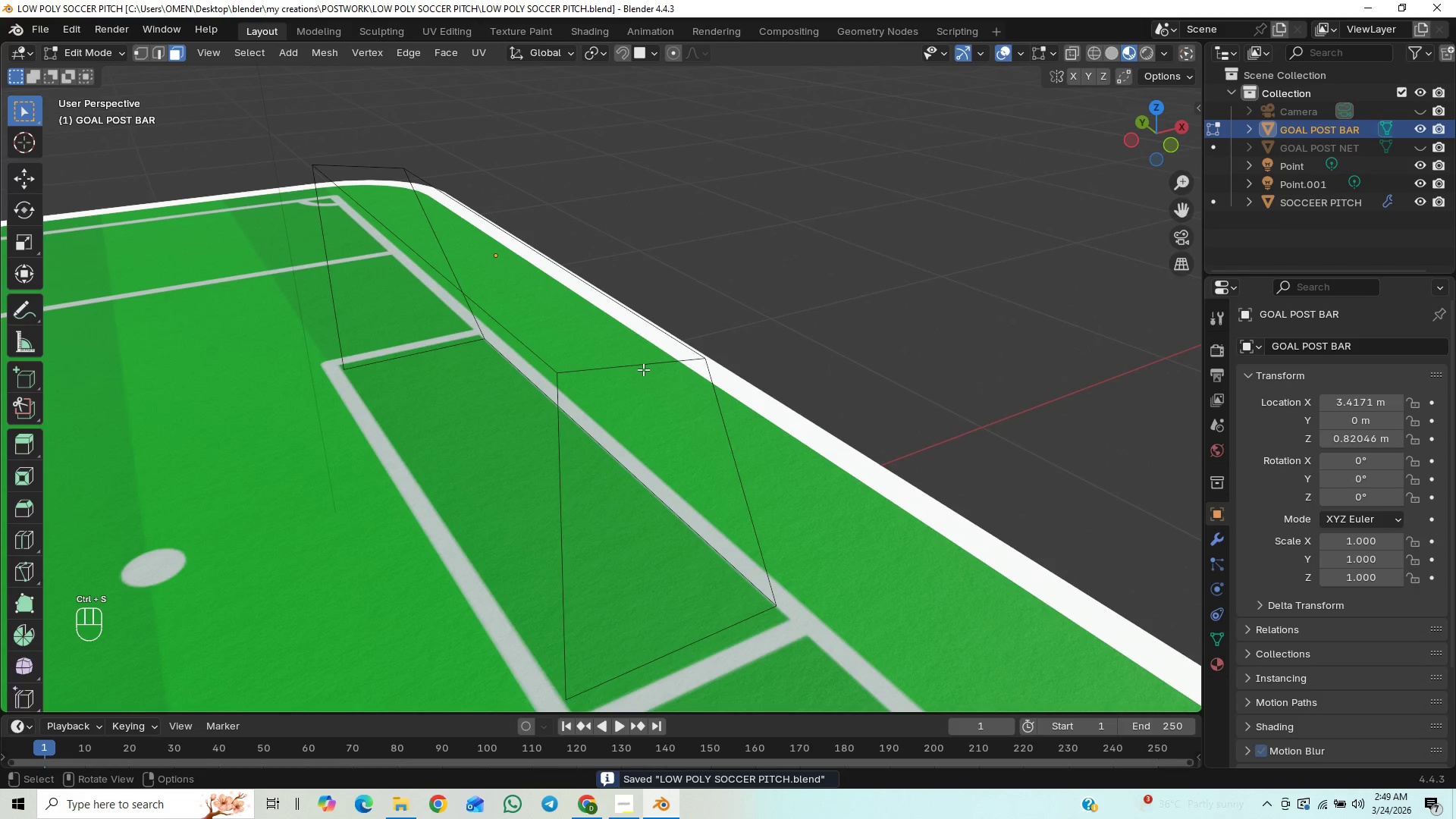 
scroll: coordinate [643, 369], scroll_direction: down, amount: 1.0
 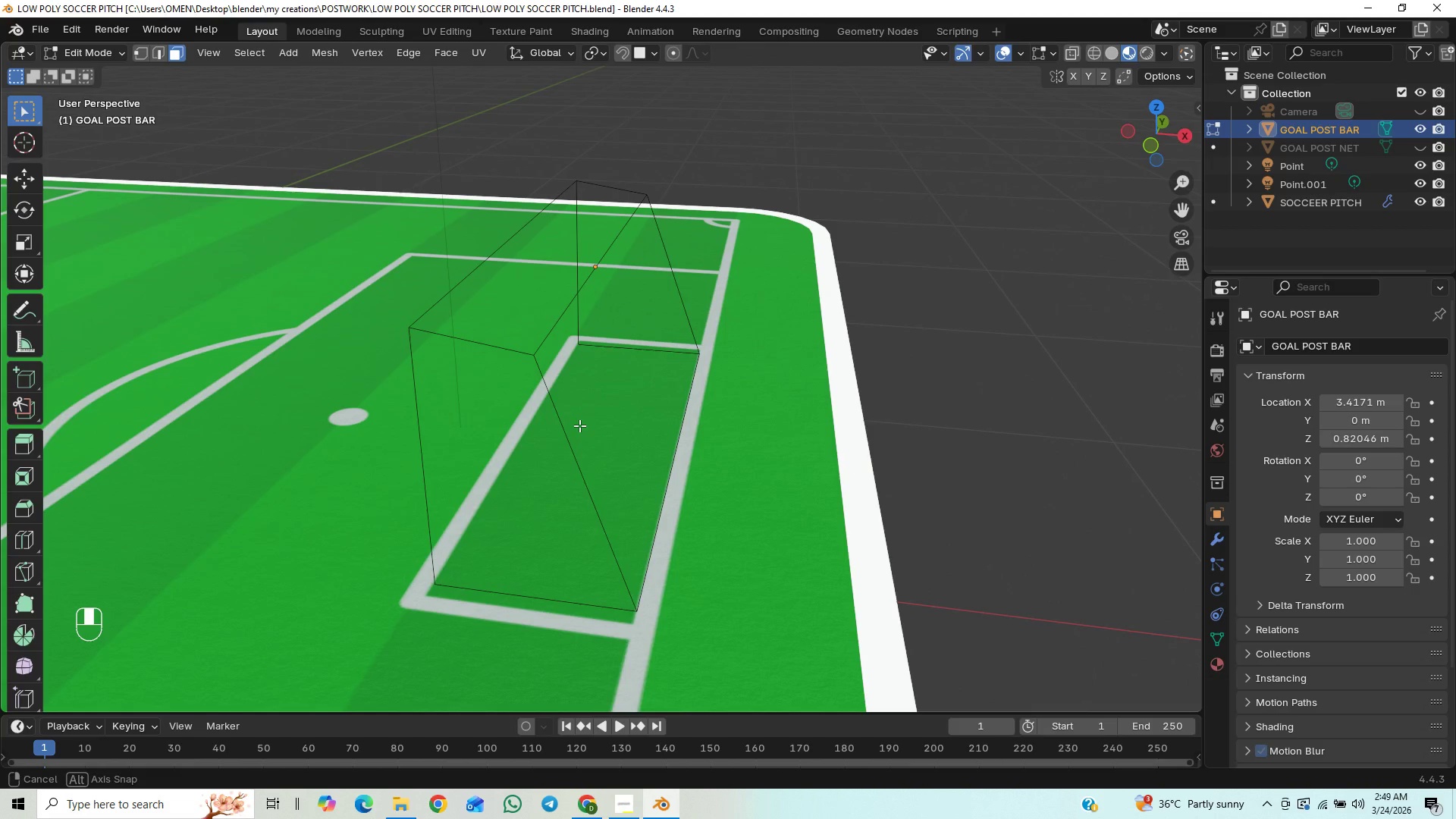 
wait(16.89)
 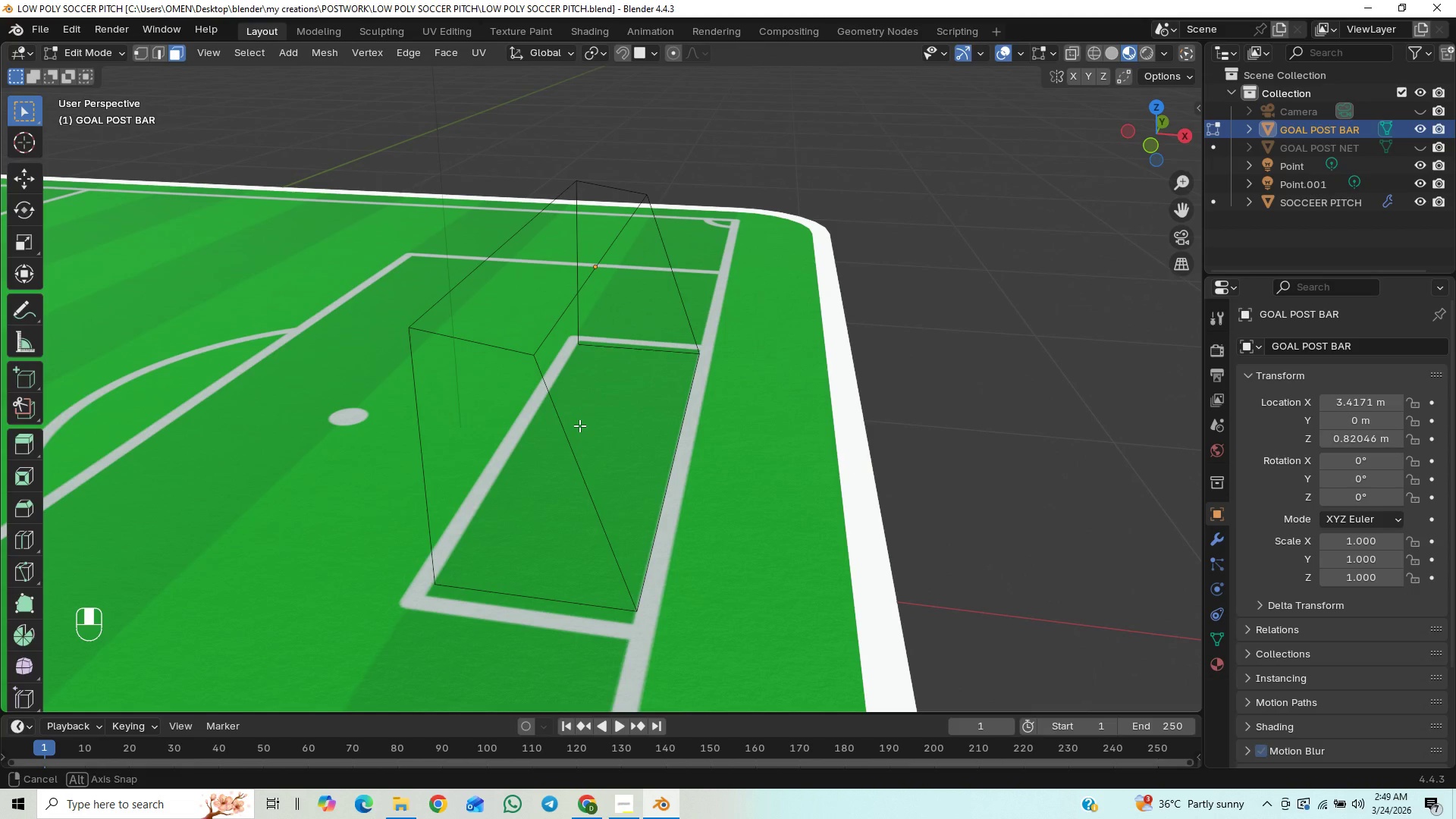 
left_click([585, 291])
 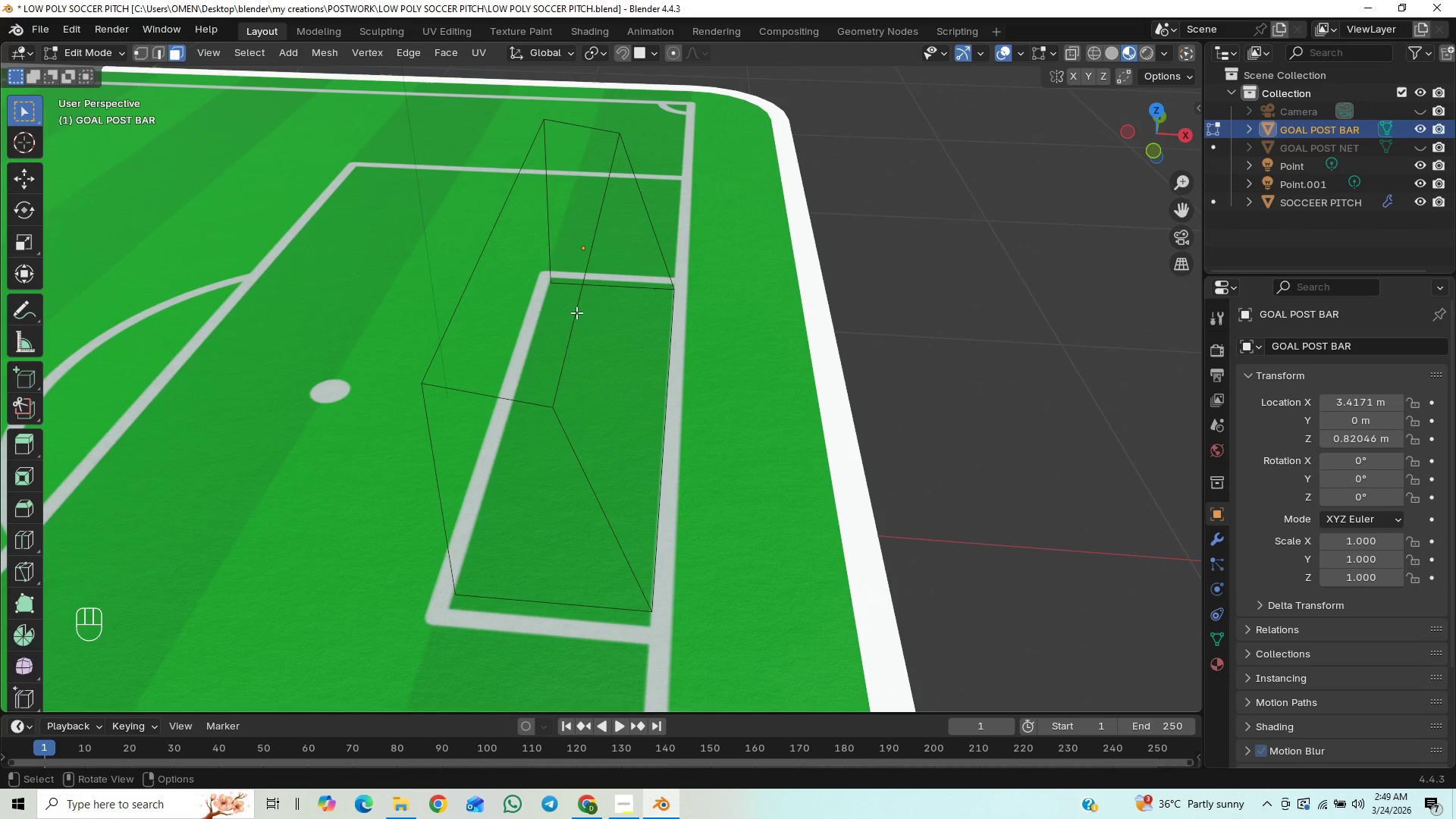 
key(2)
 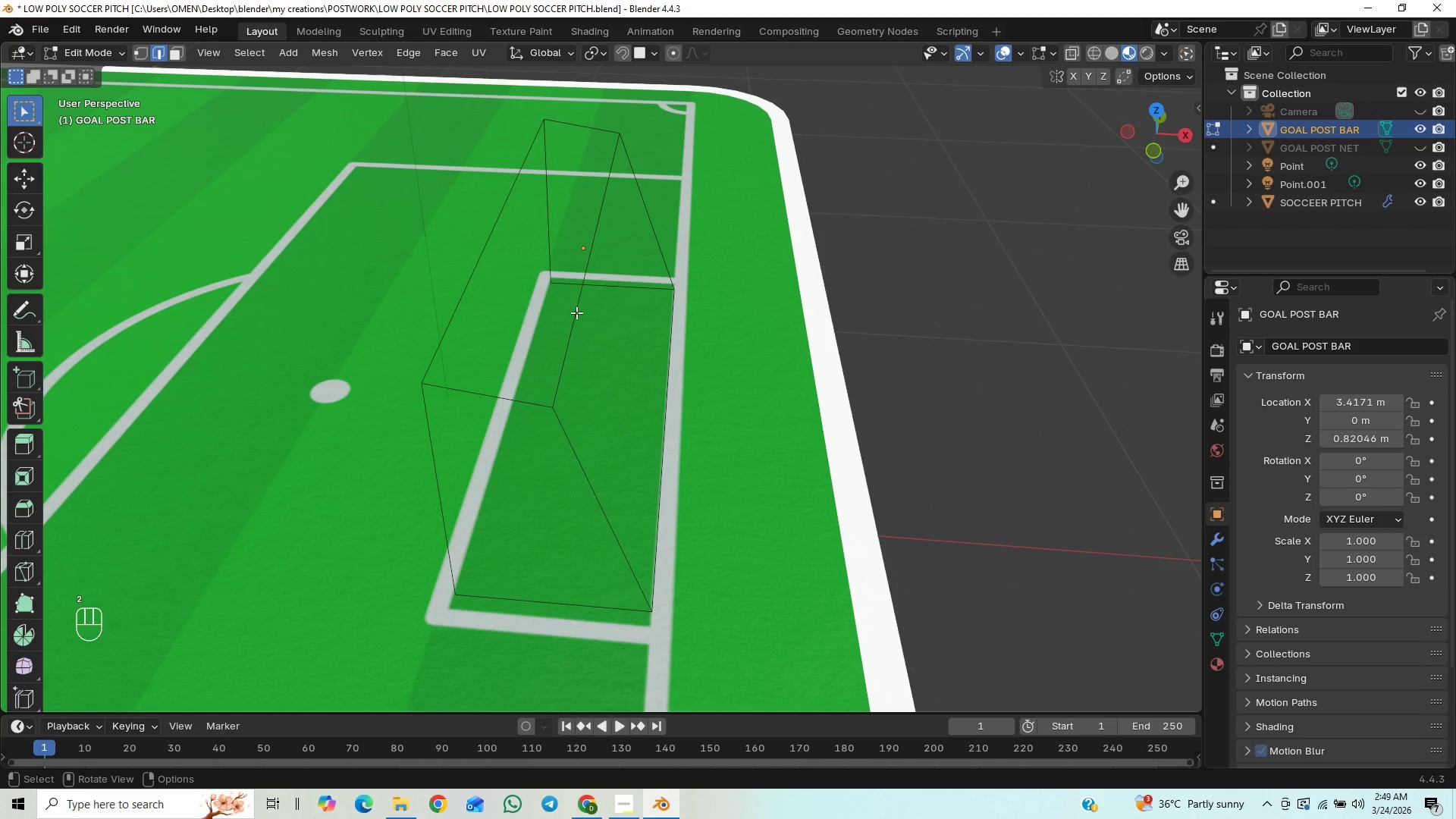 
left_click([576, 312])
 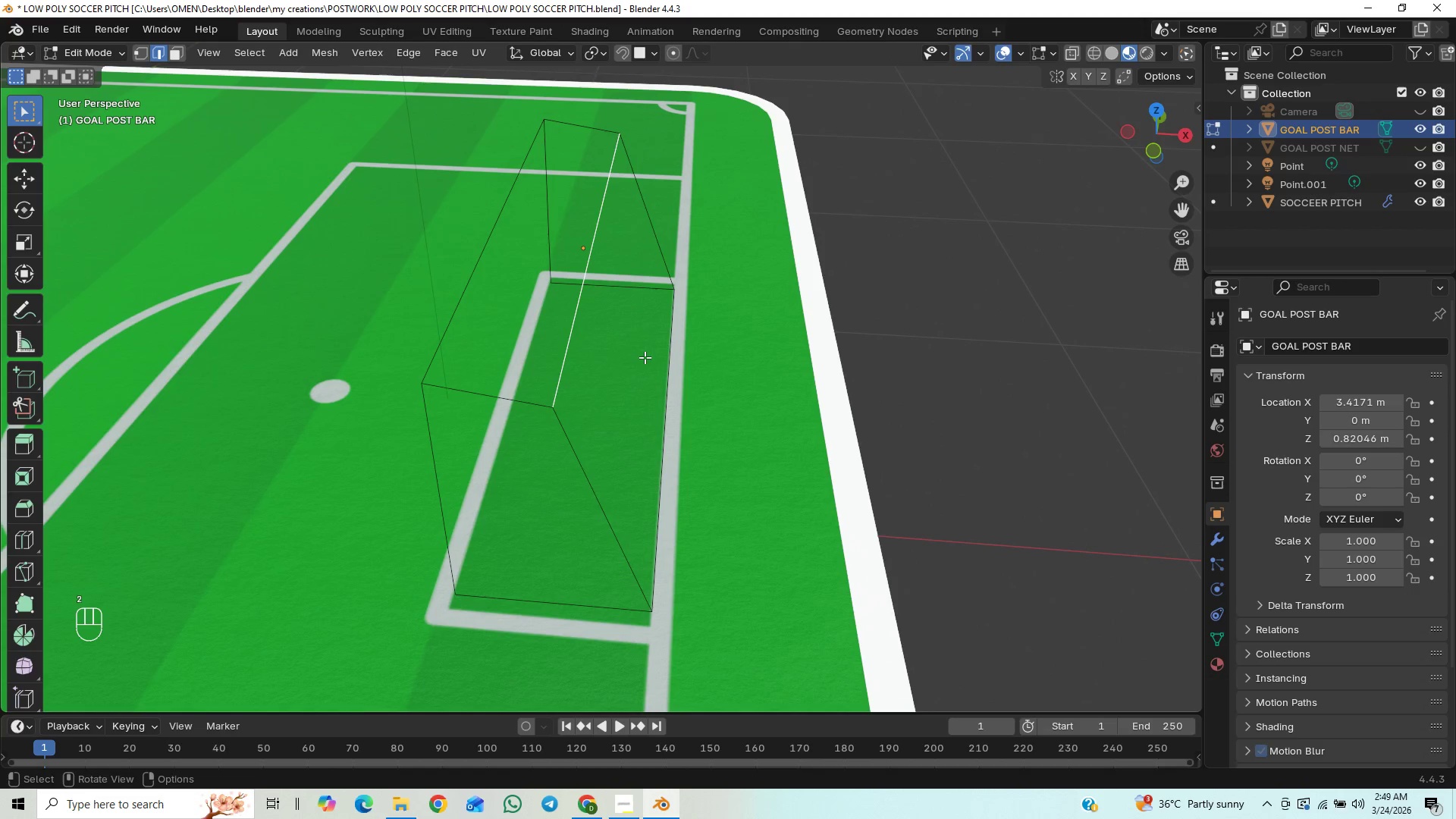 
key(X)
 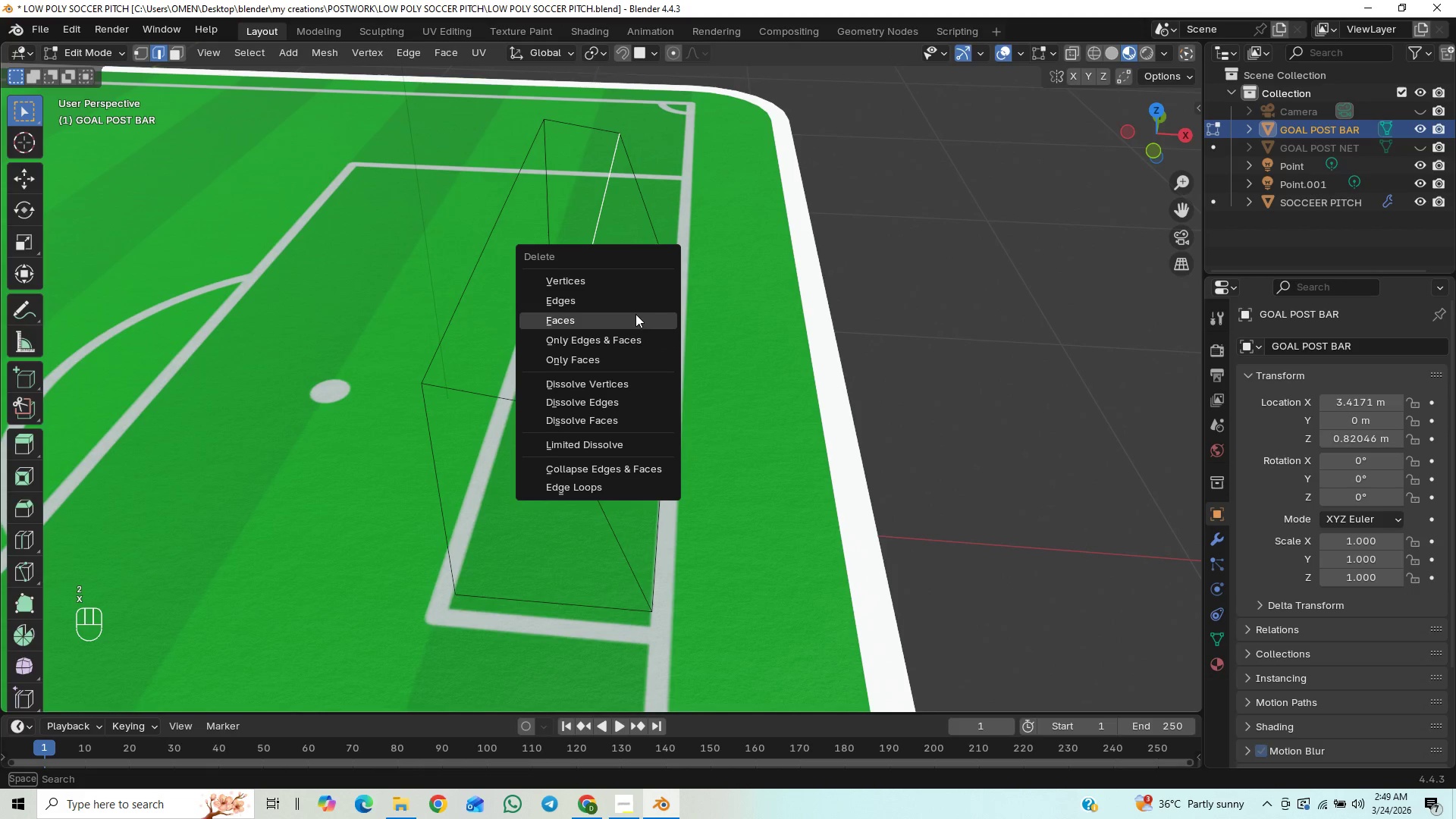 
left_click([630, 300])
 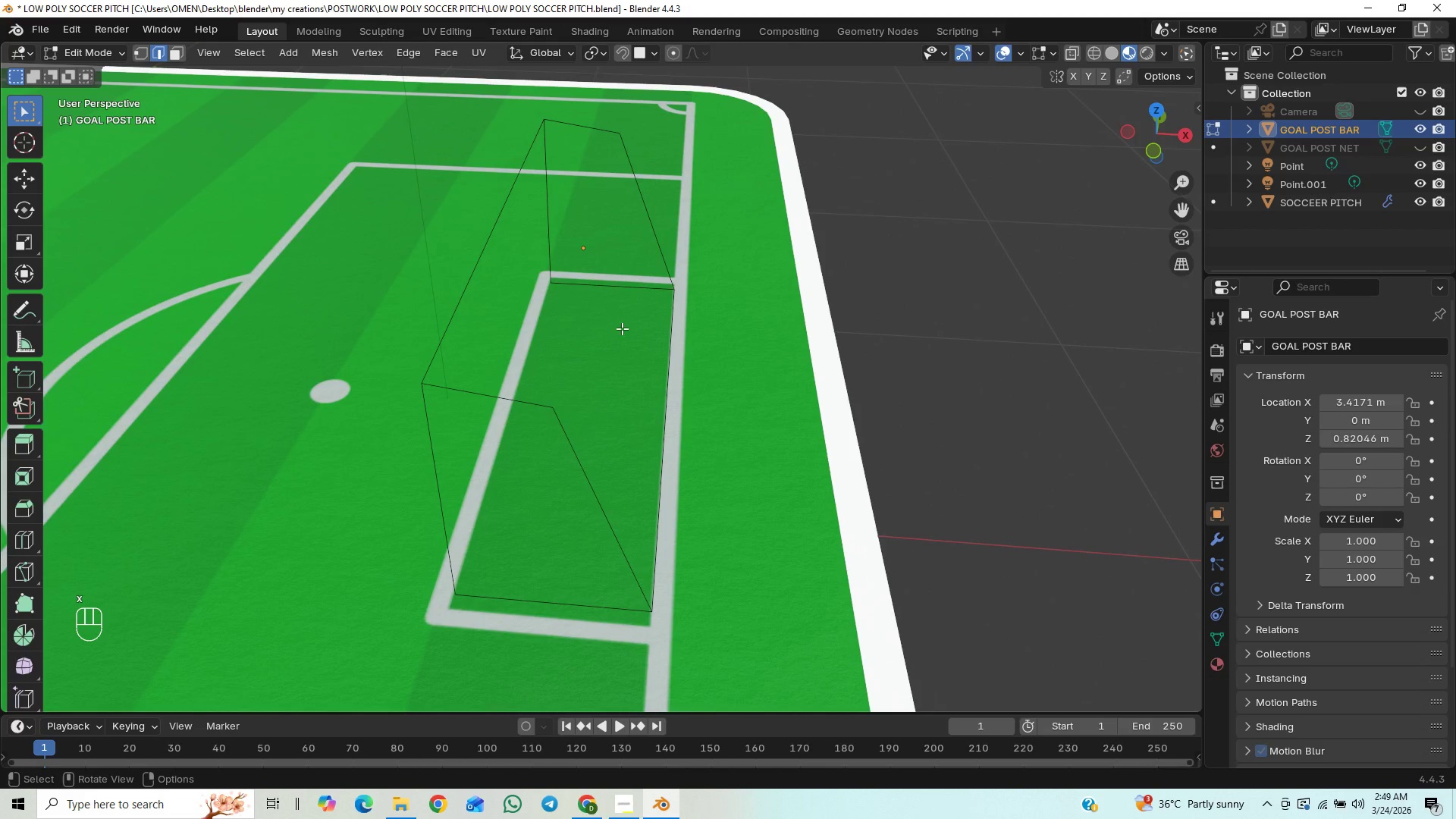 
key(Control+S)
 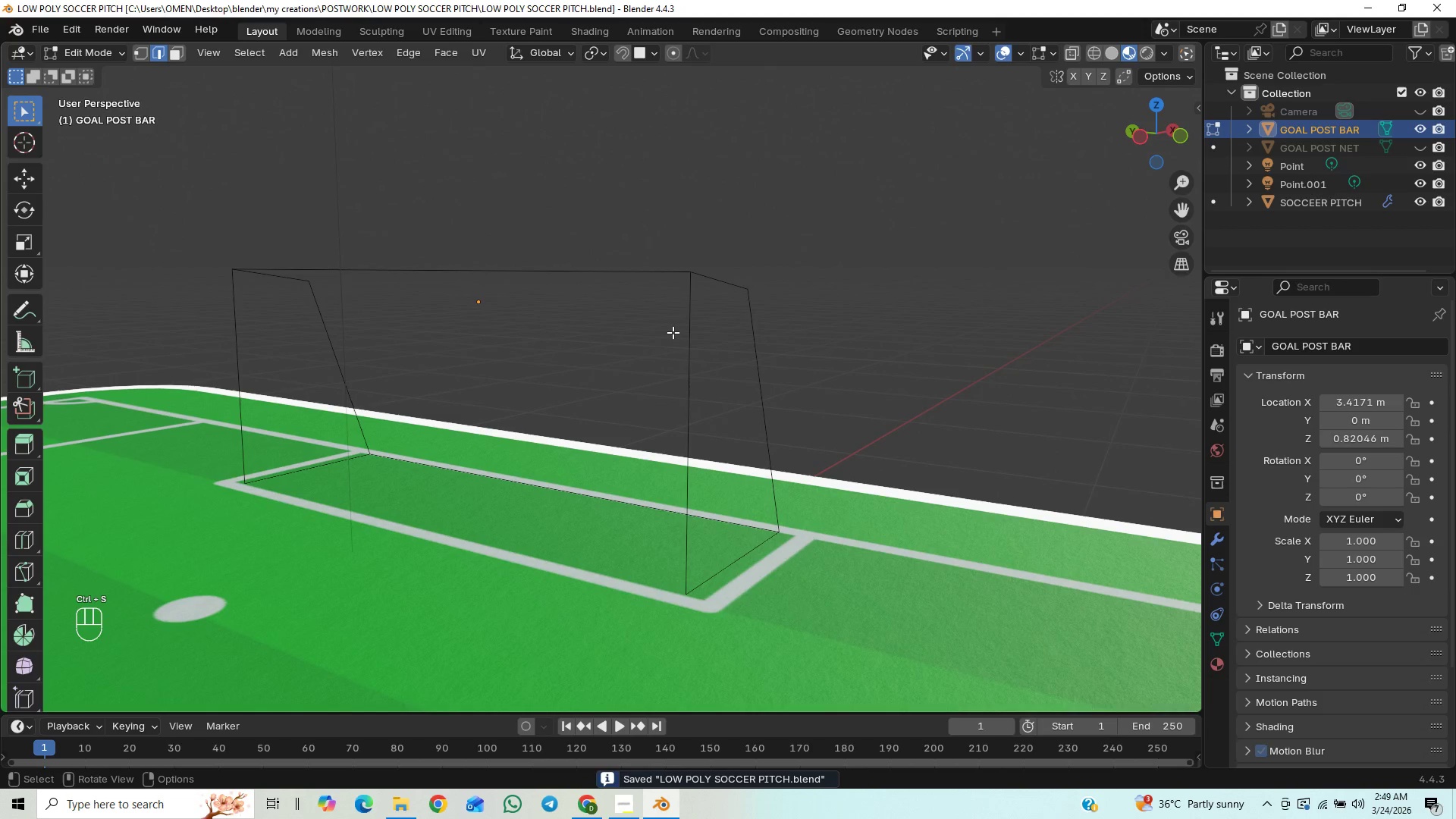 
scroll: coordinate [638, 318], scroll_direction: down, amount: 1.0
 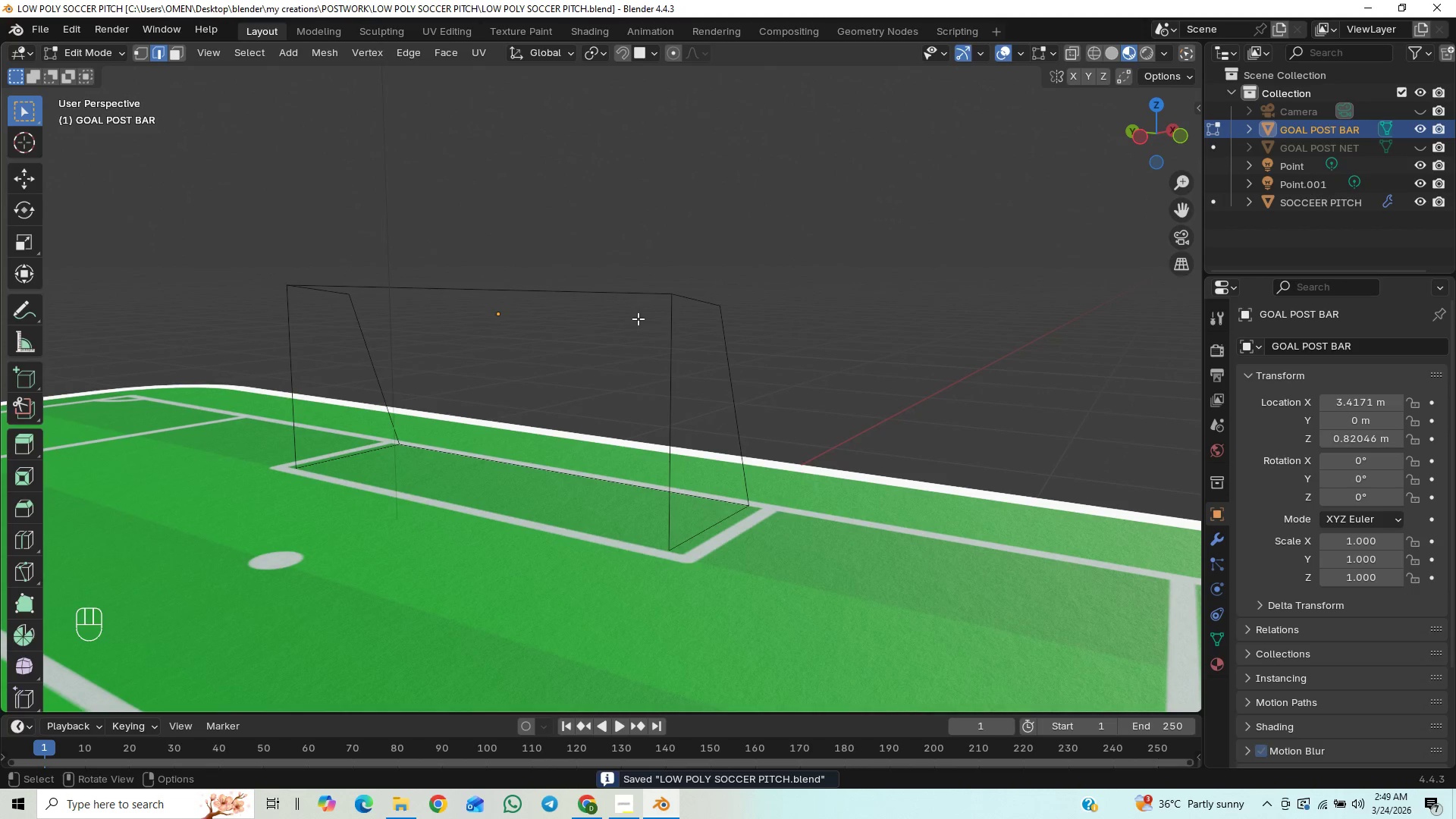 
key(Control+S)
 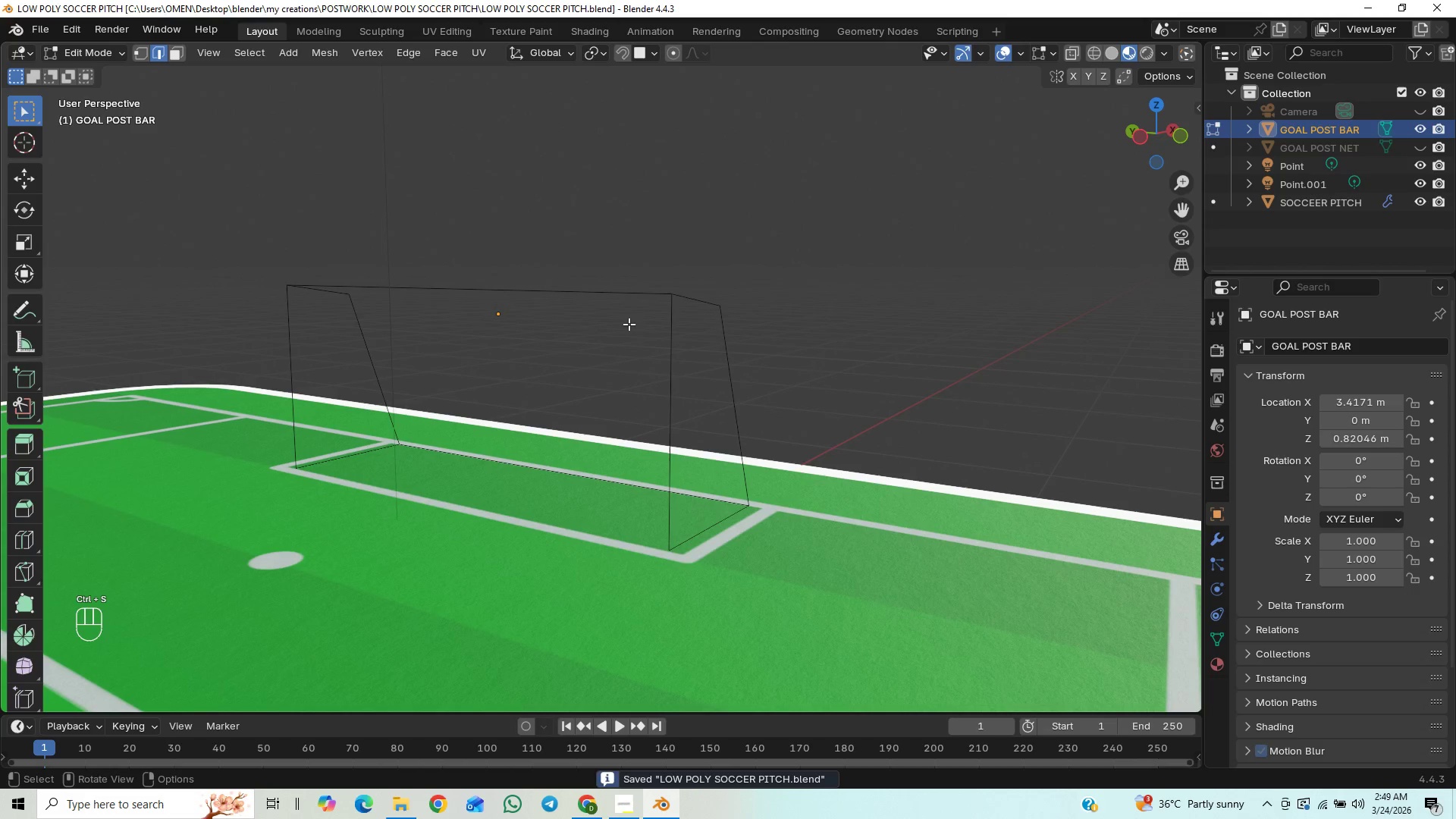 
key(A)
 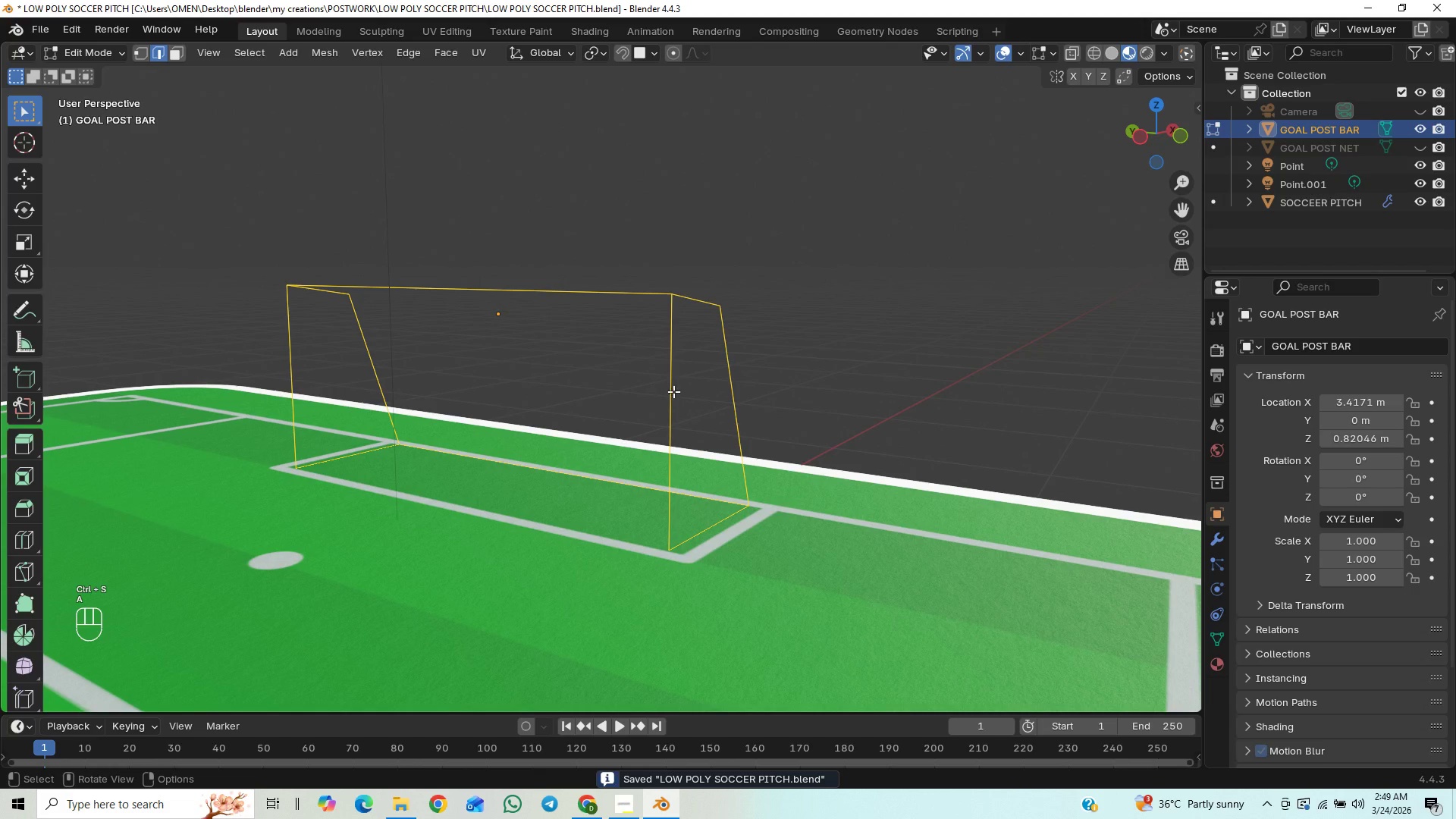 
key(G)
 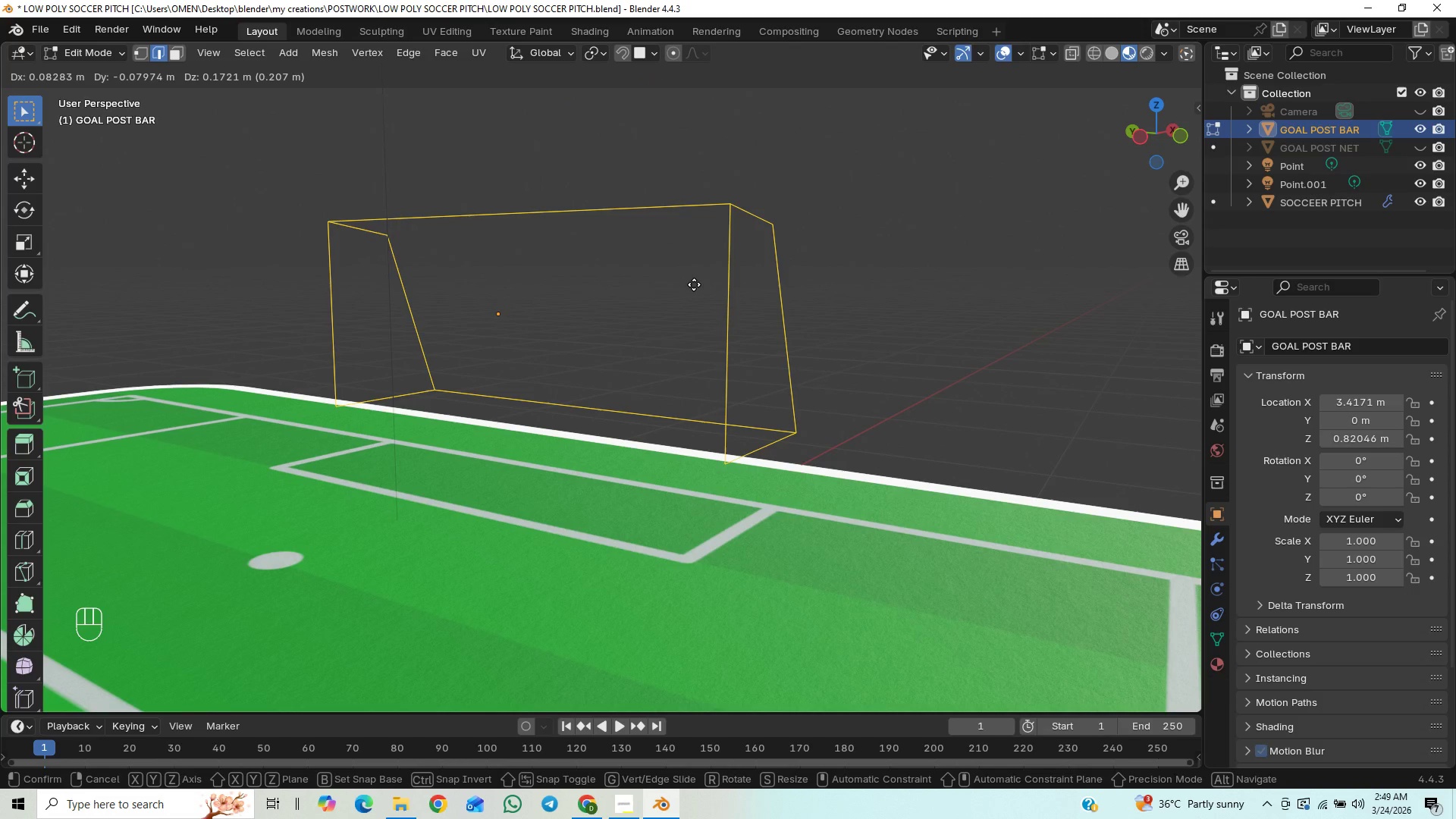 
wait(10.59)
 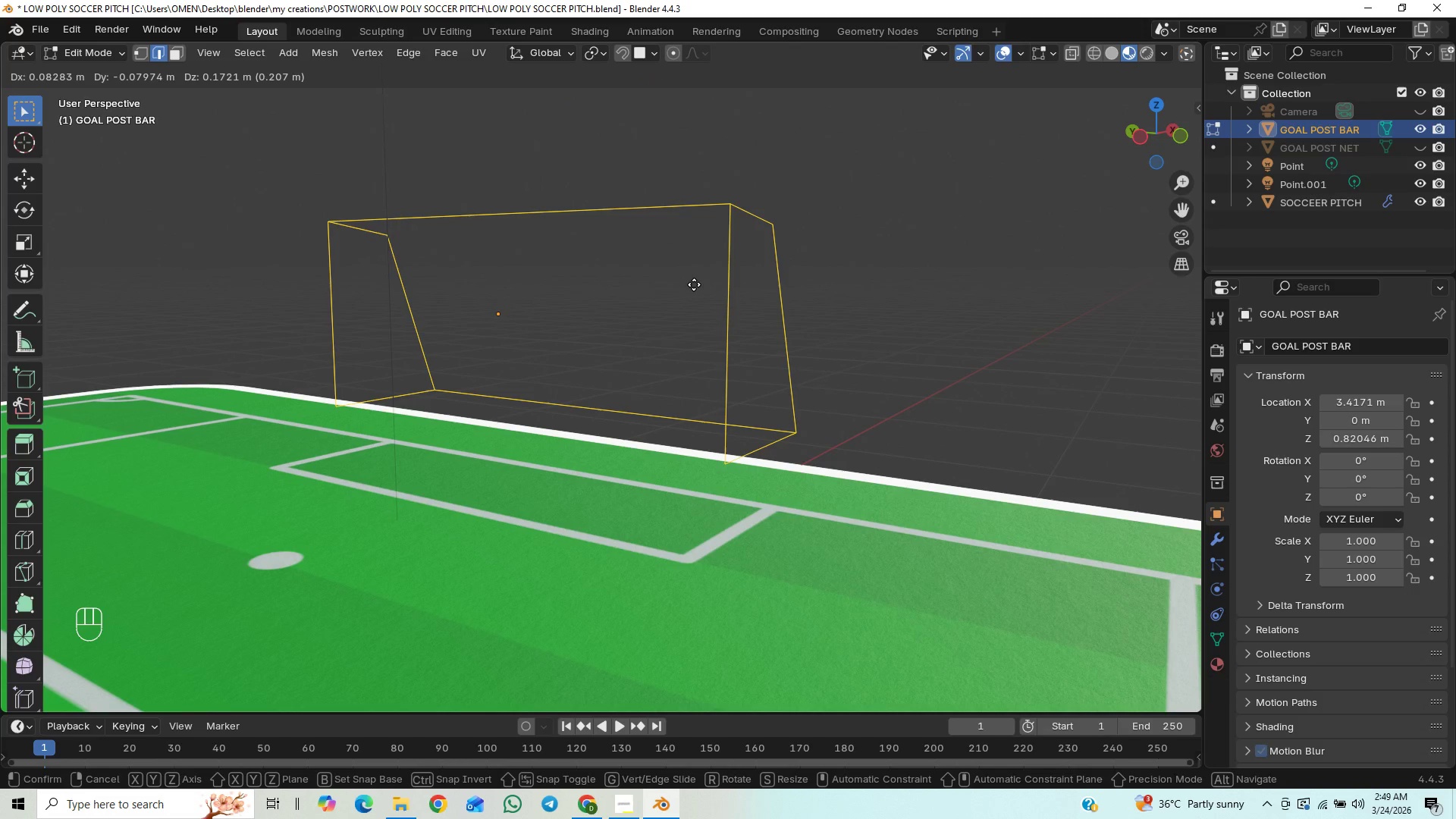 
right_click([681, 287])
 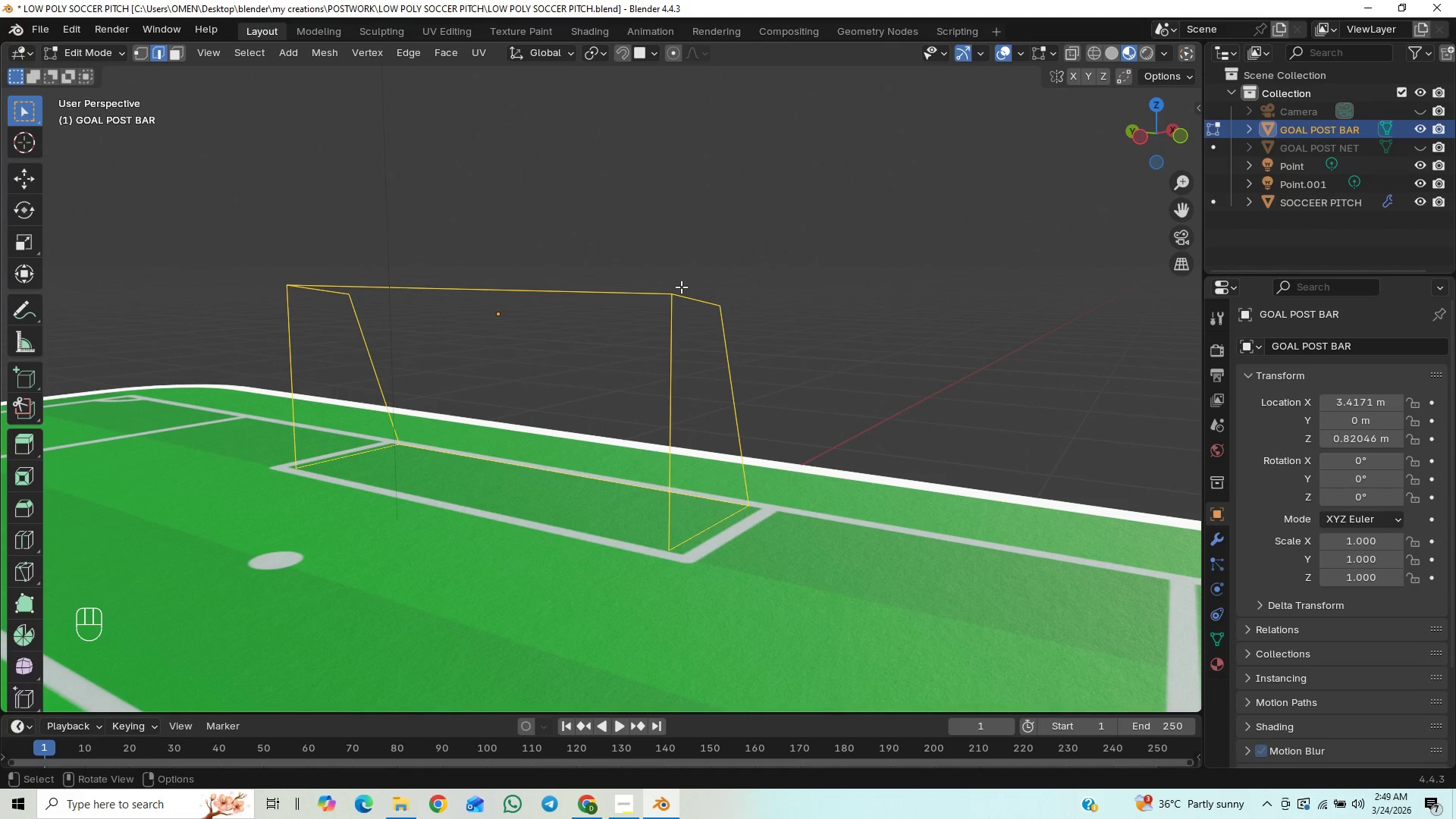 
key(Control+S)
 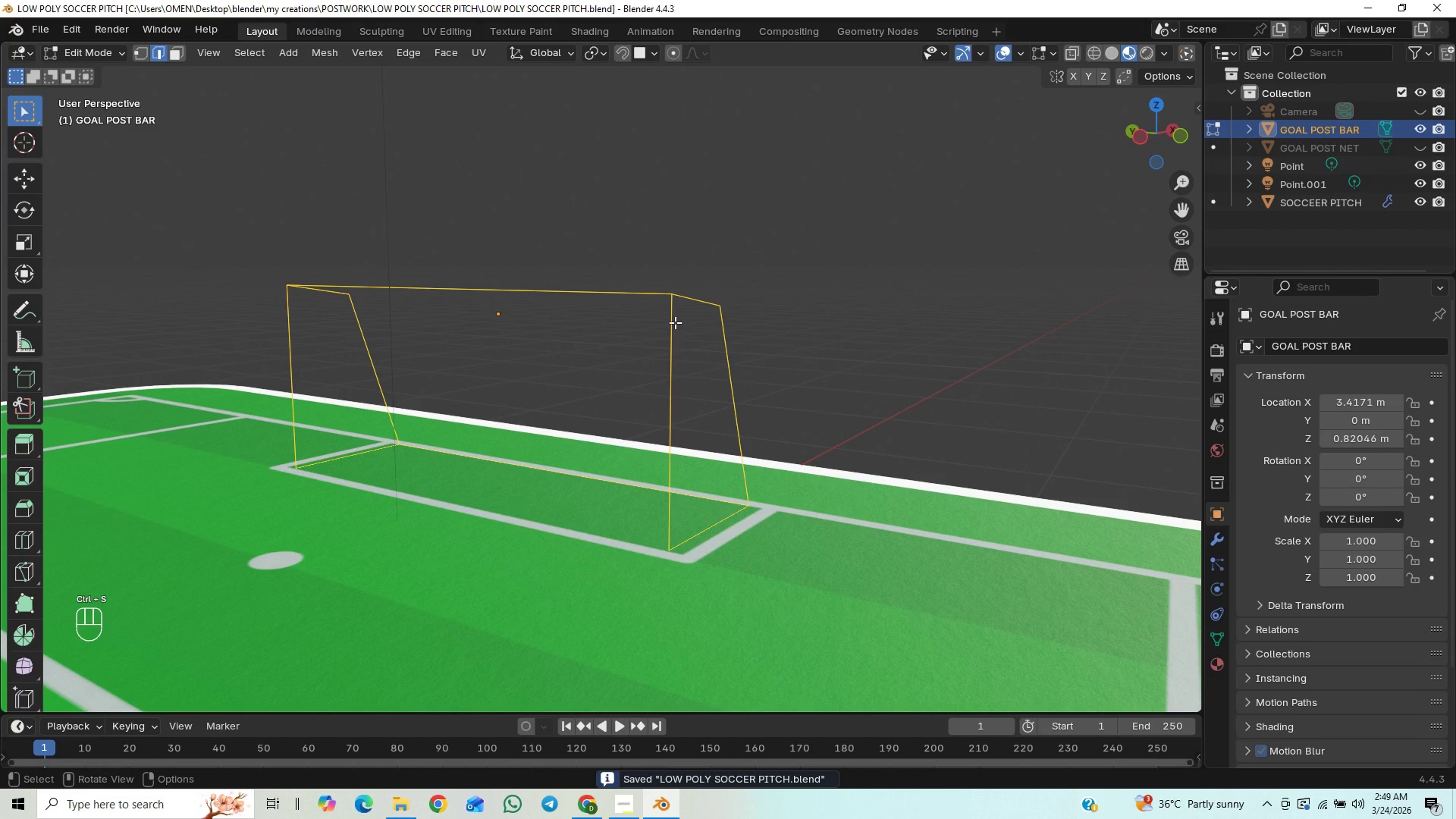 
key(Tab)
 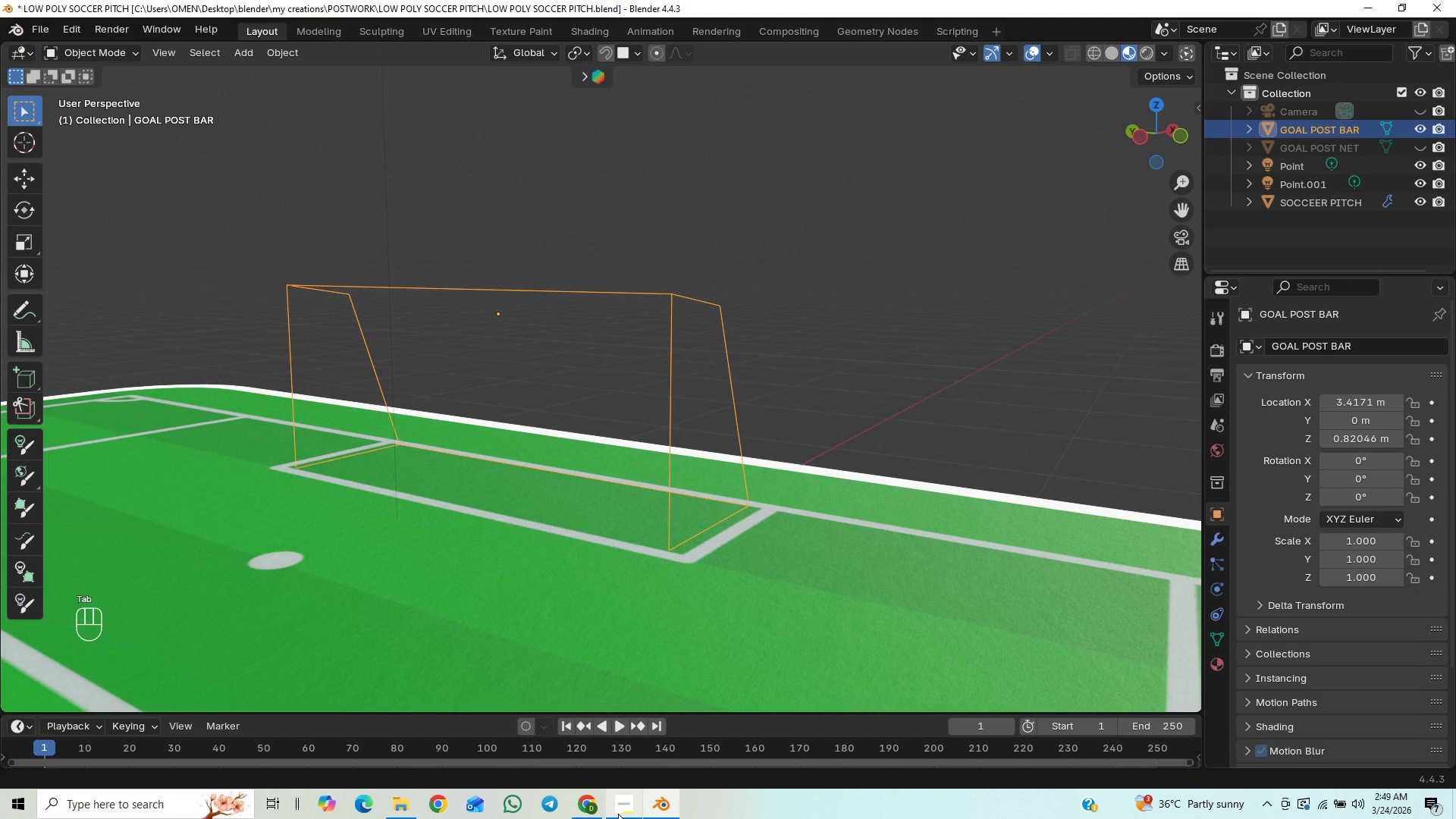 
left_click([622, 809])